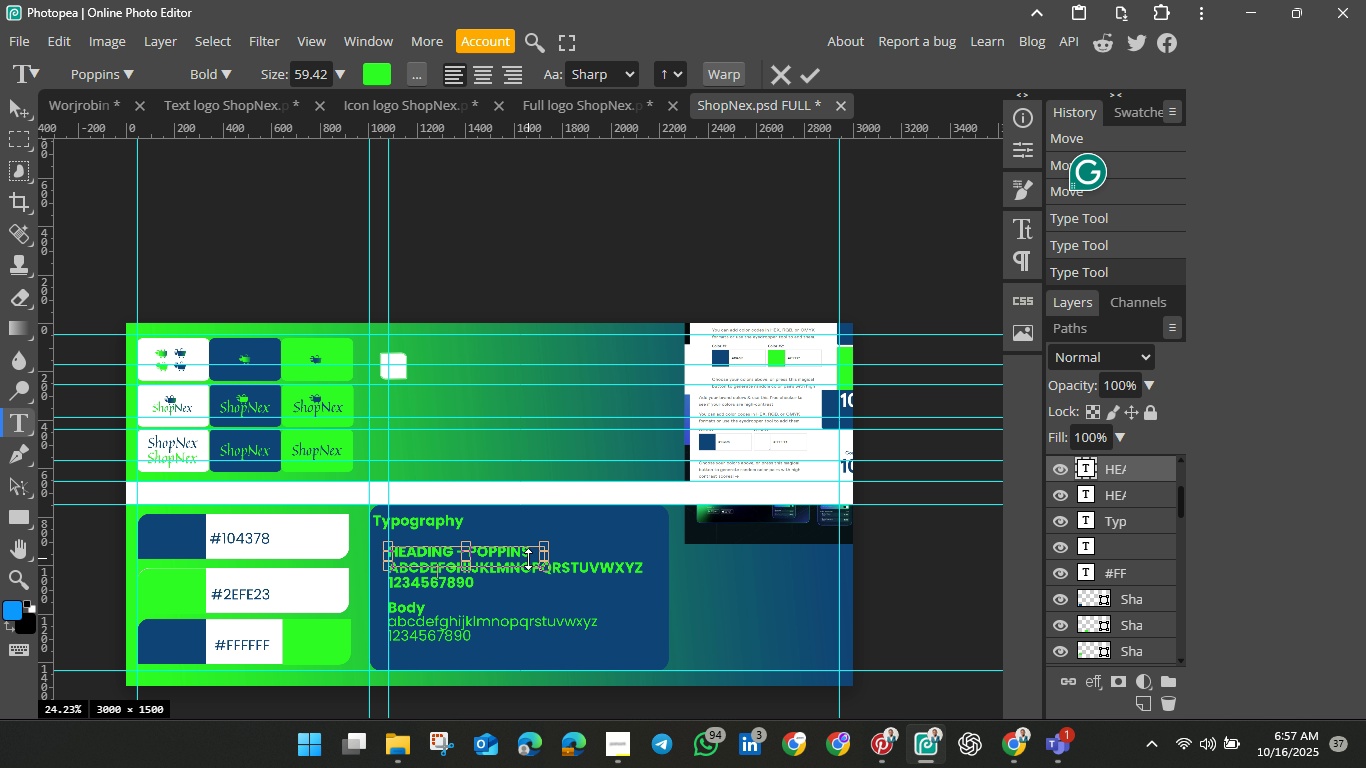 
left_click_drag(start_coordinate=[546, 556], to_coordinate=[606, 565])
 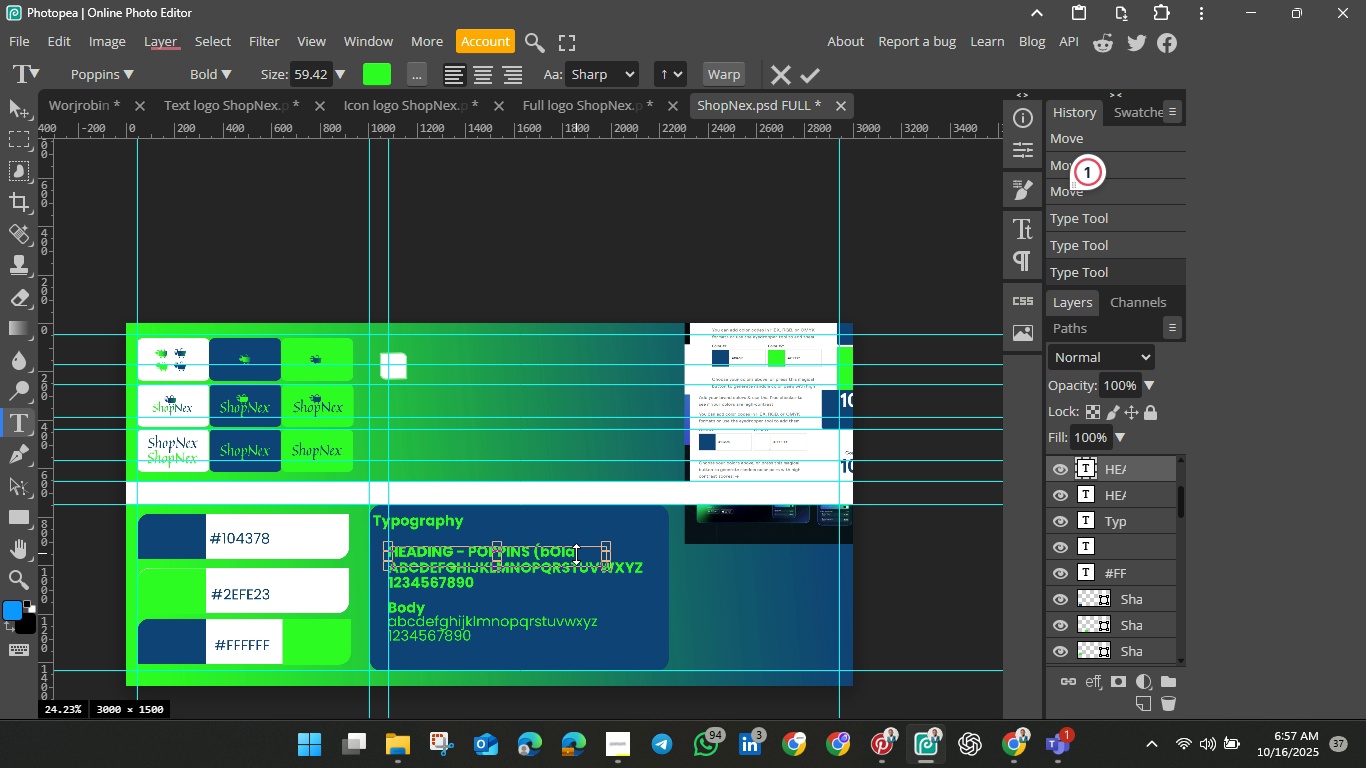 
key(Backspace)
key(Backspace)
key(Backspace)
key(Backspace)
key(Backspace)
type(bold))
 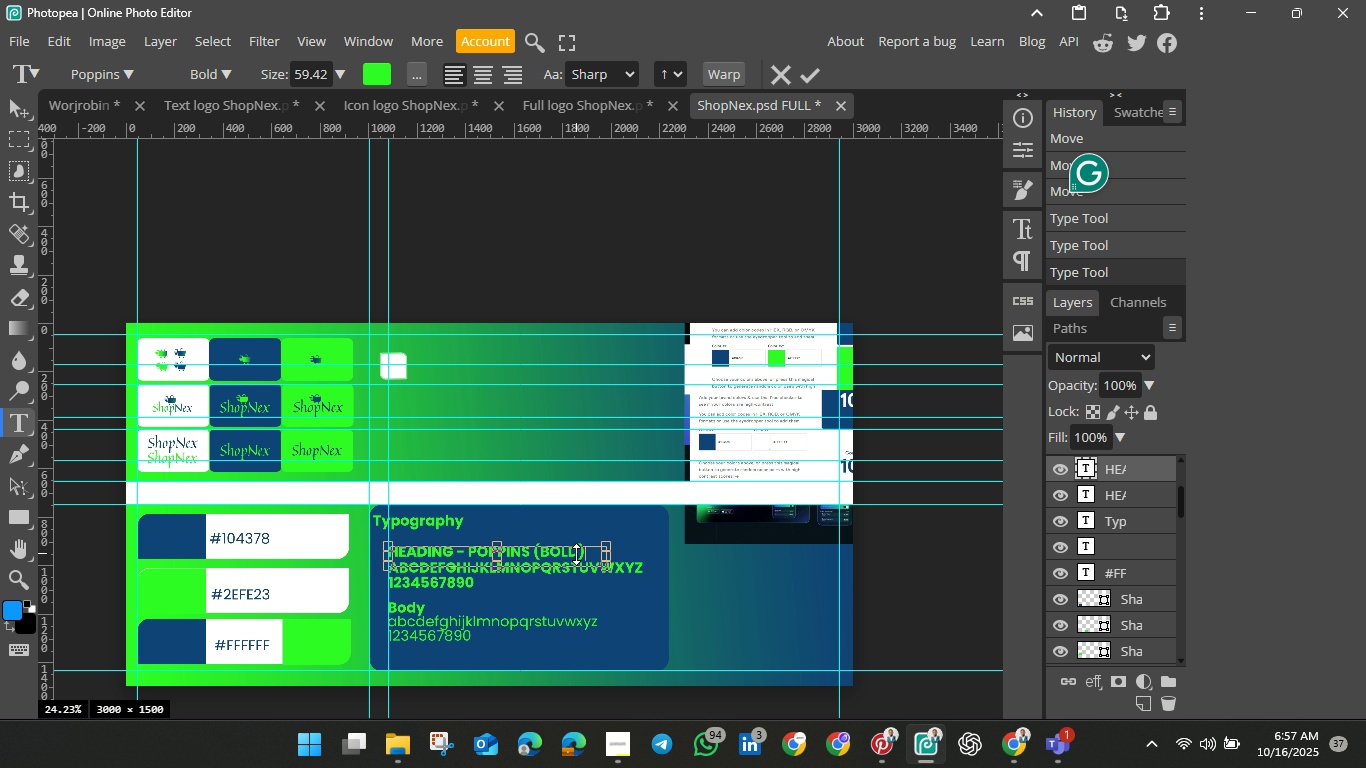 
wait(5.39)
 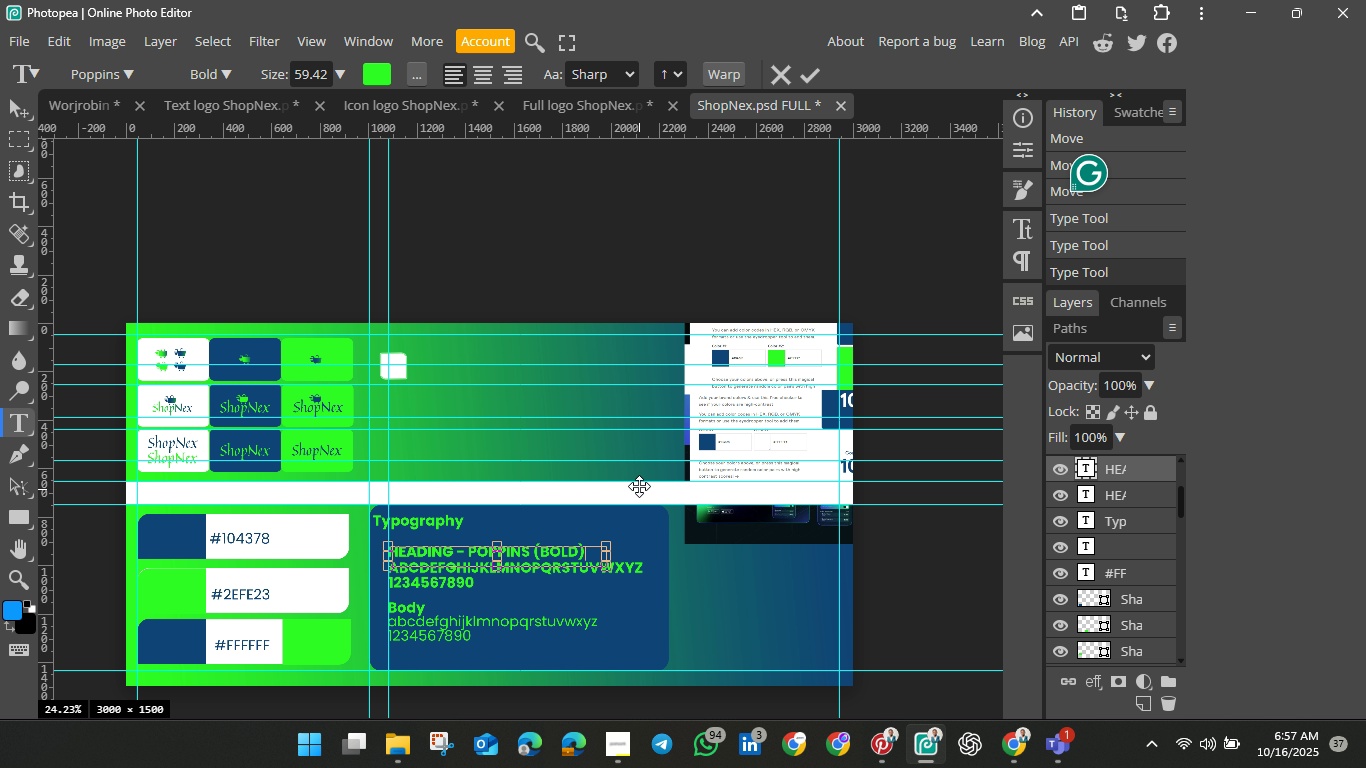 
left_click([667, 127])
 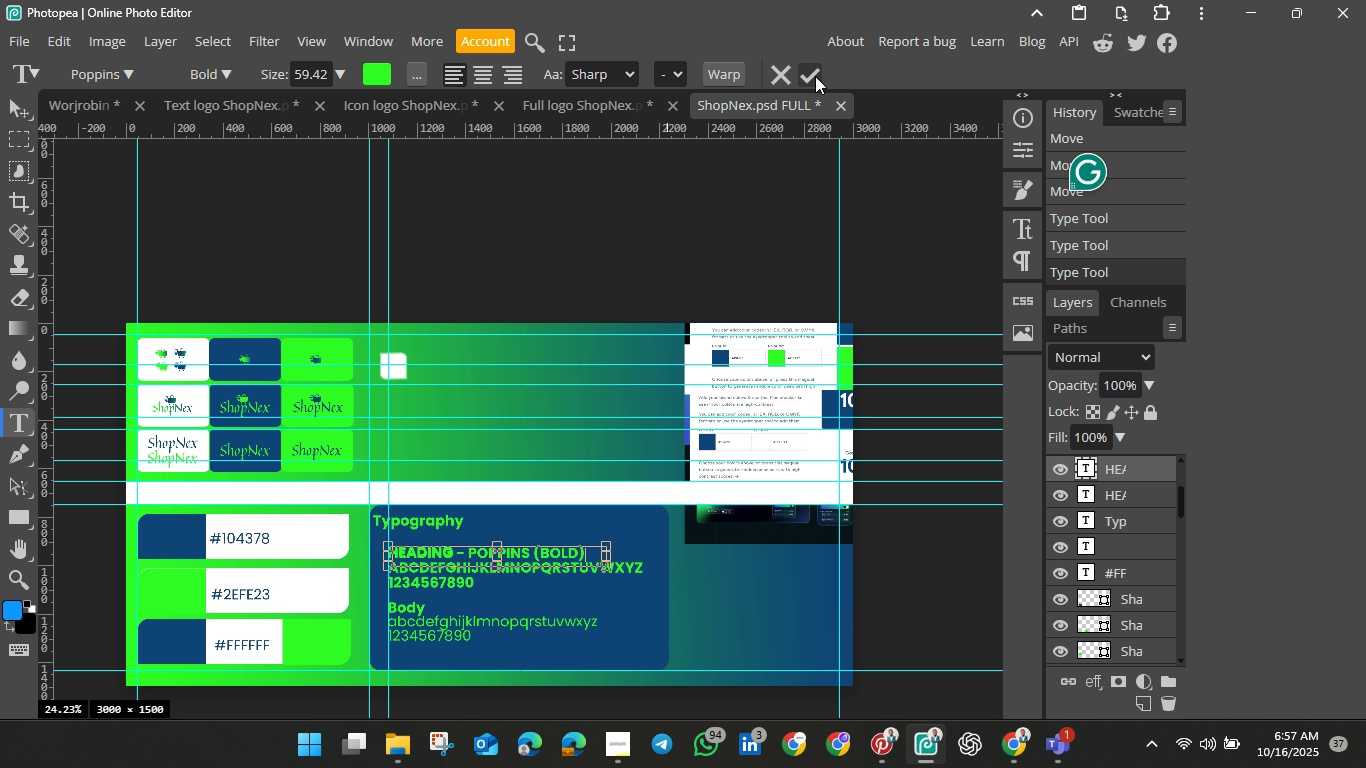 
left_click([815, 76])
 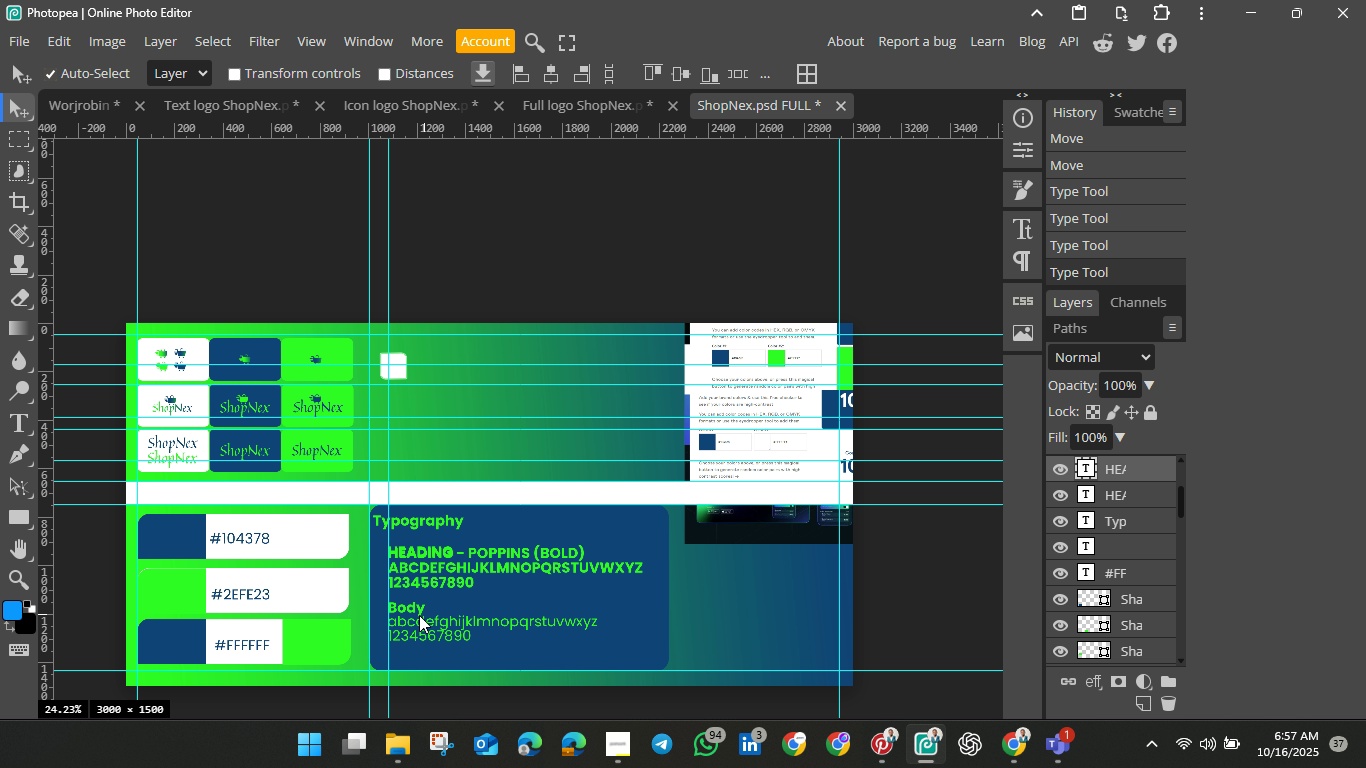 
double_click([407, 606])
 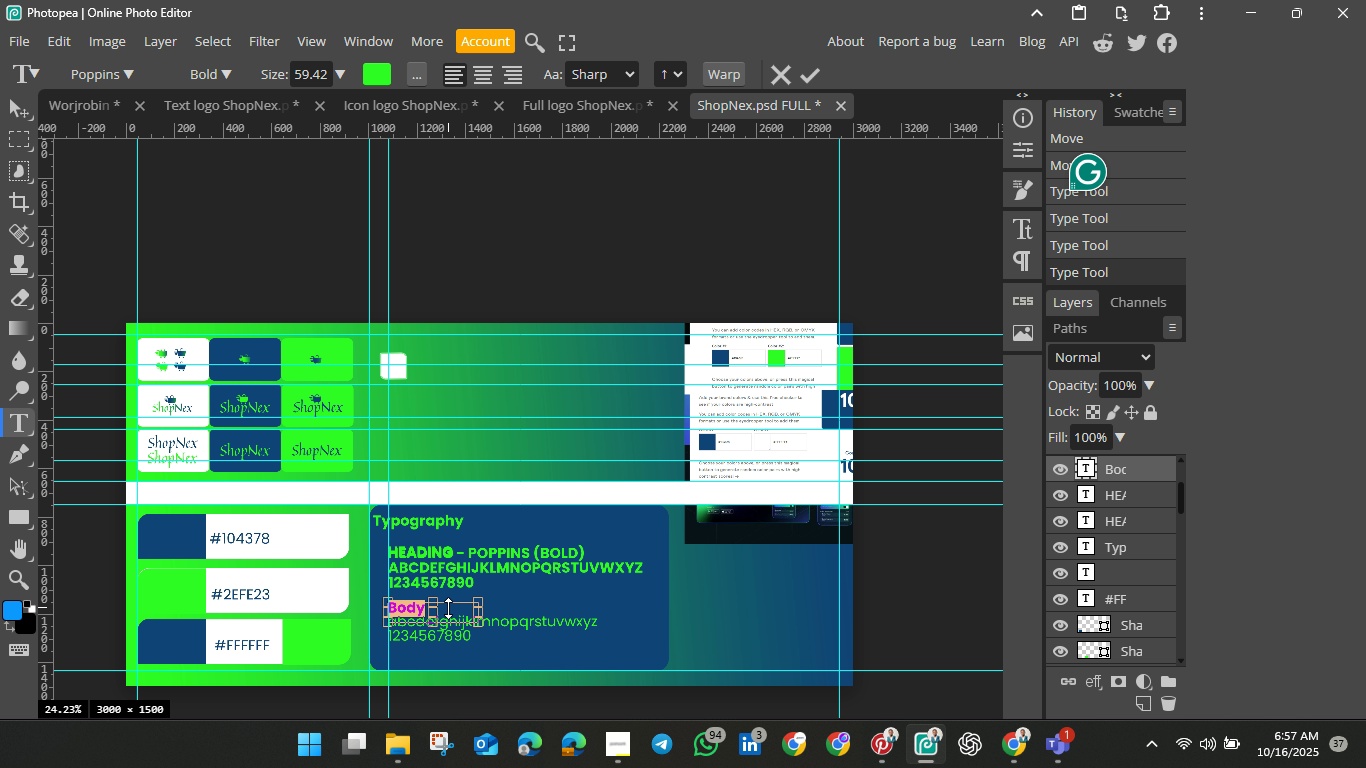 
left_click([448, 608])
 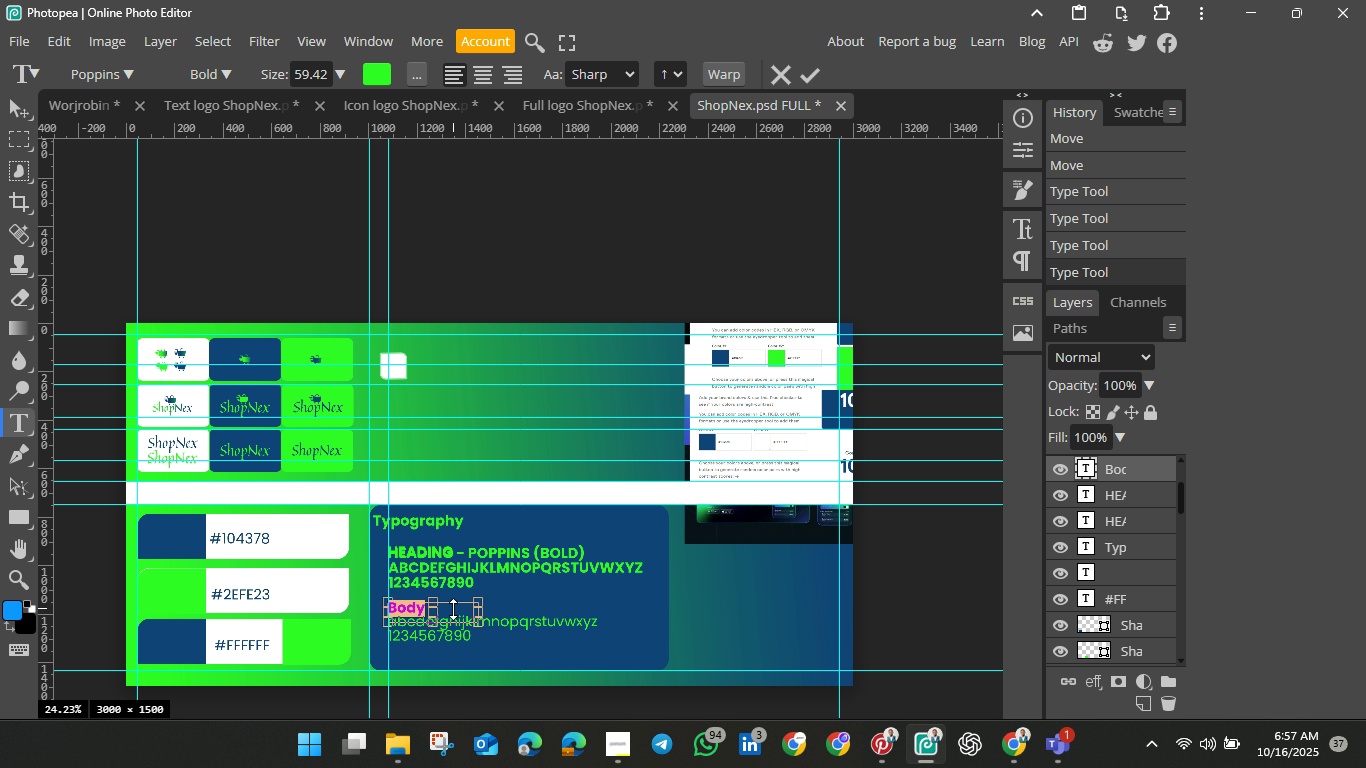 
key(ArrowRight)
 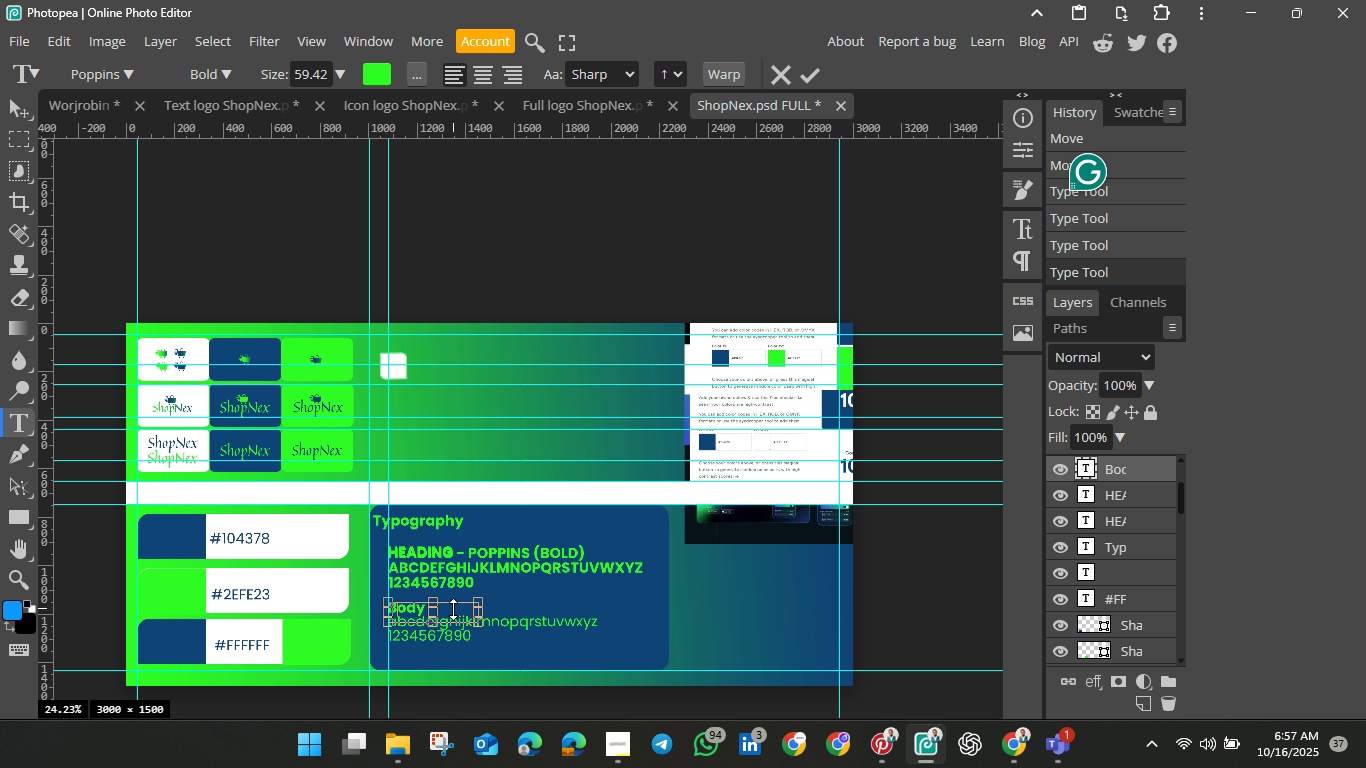 
key(ArrowRight)
 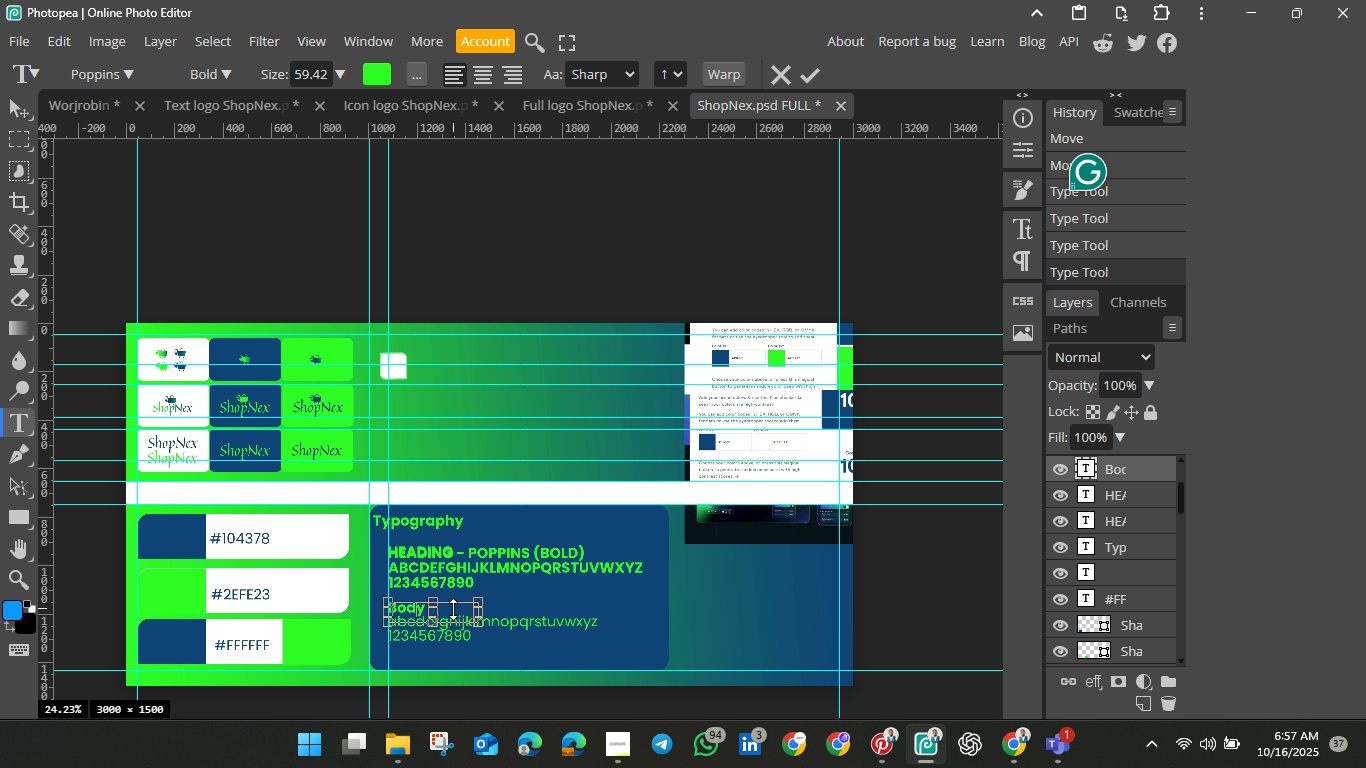 
key(ArrowRight)
 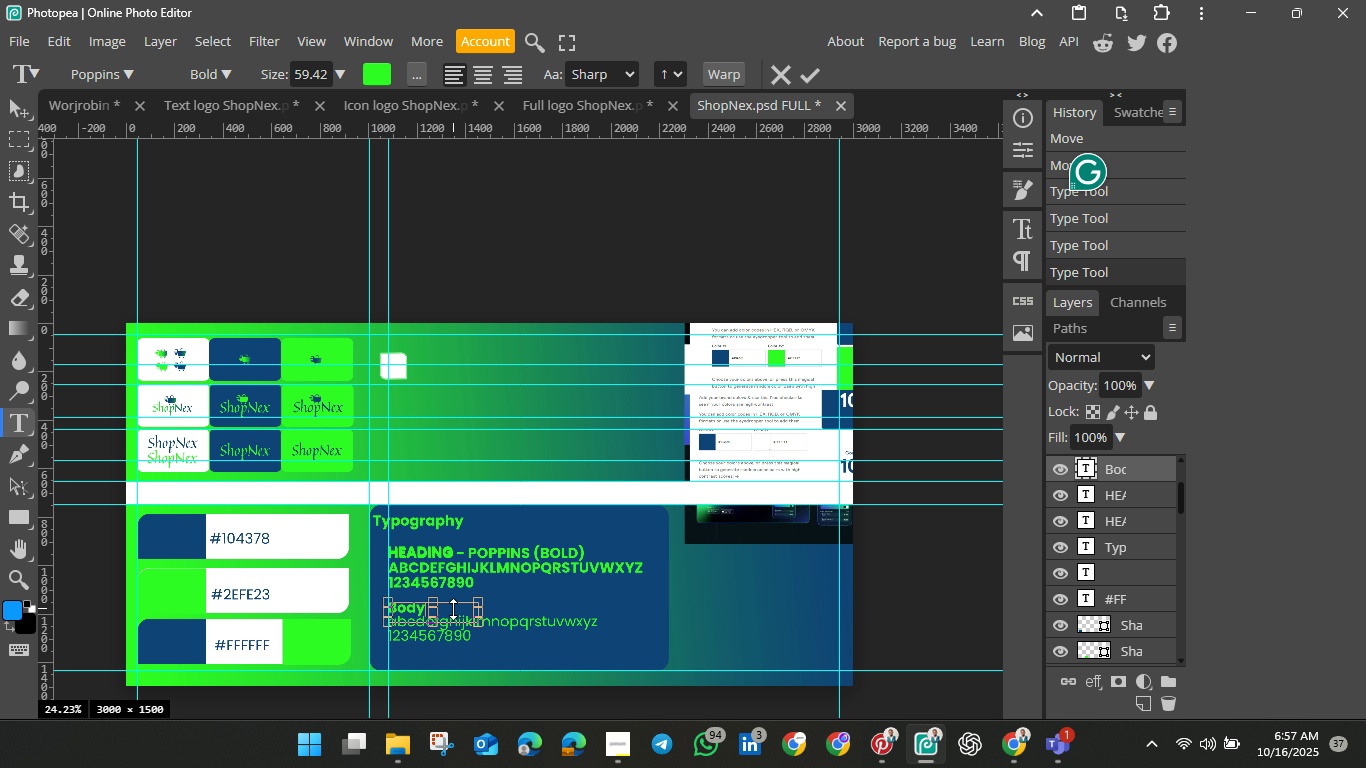 
key(ArrowRight)
 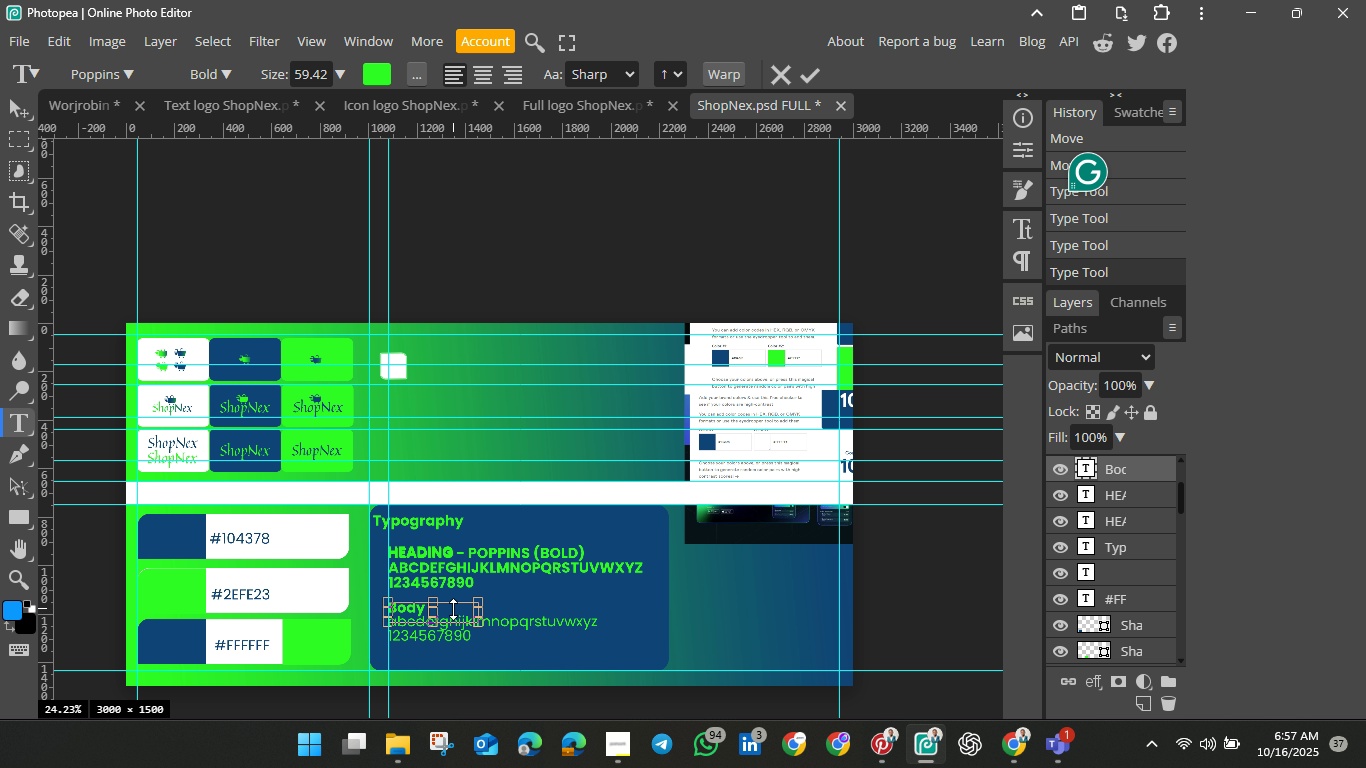 
type( - Poppins (Regular))
 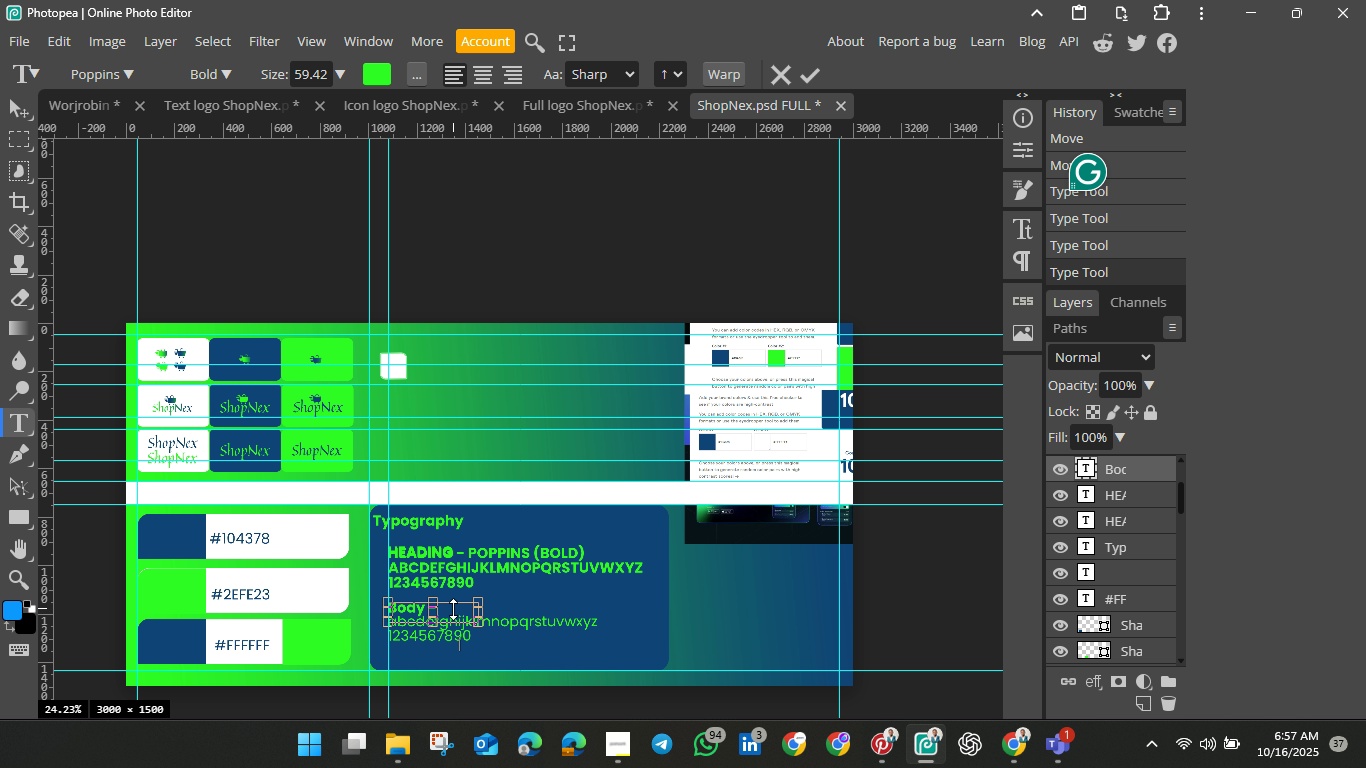 
left_click_drag(start_coordinate=[480, 613], to_coordinate=[596, 604])
 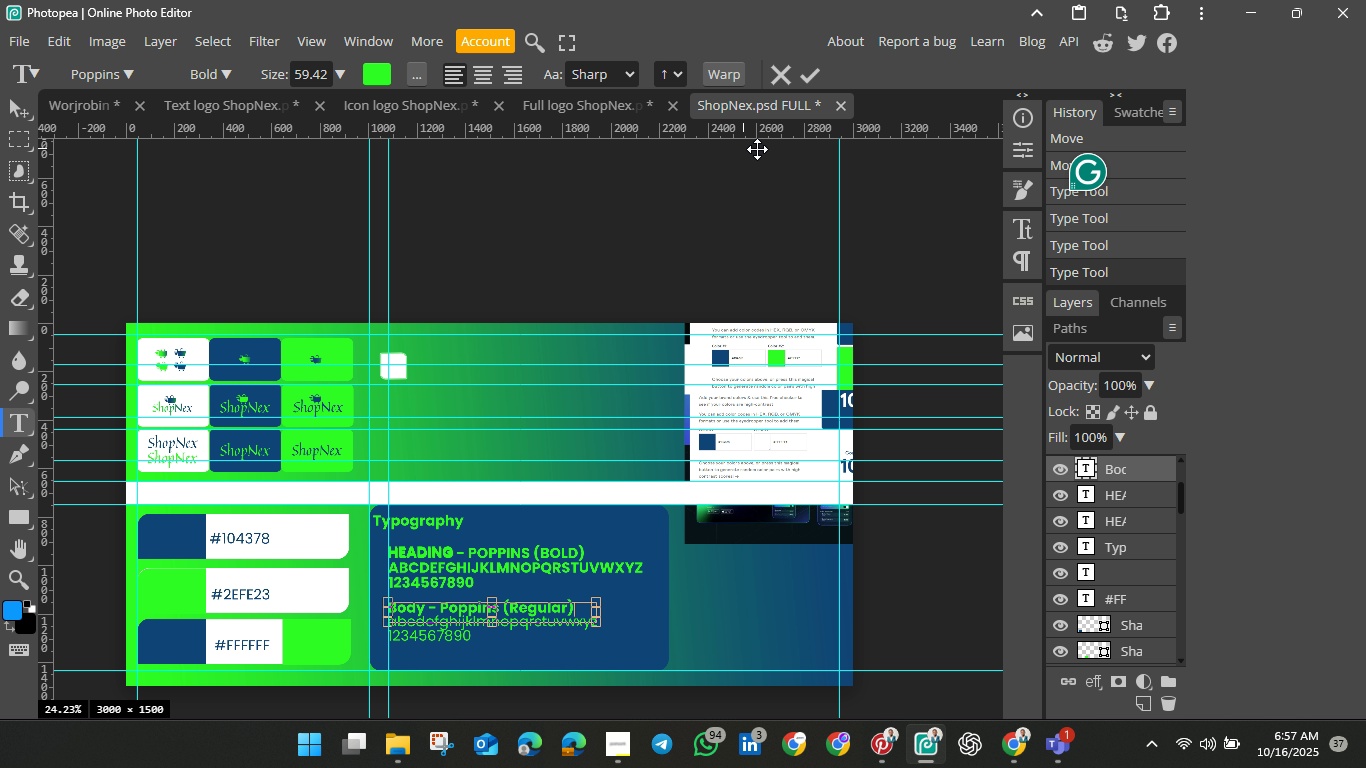 
left_click([817, 76])
 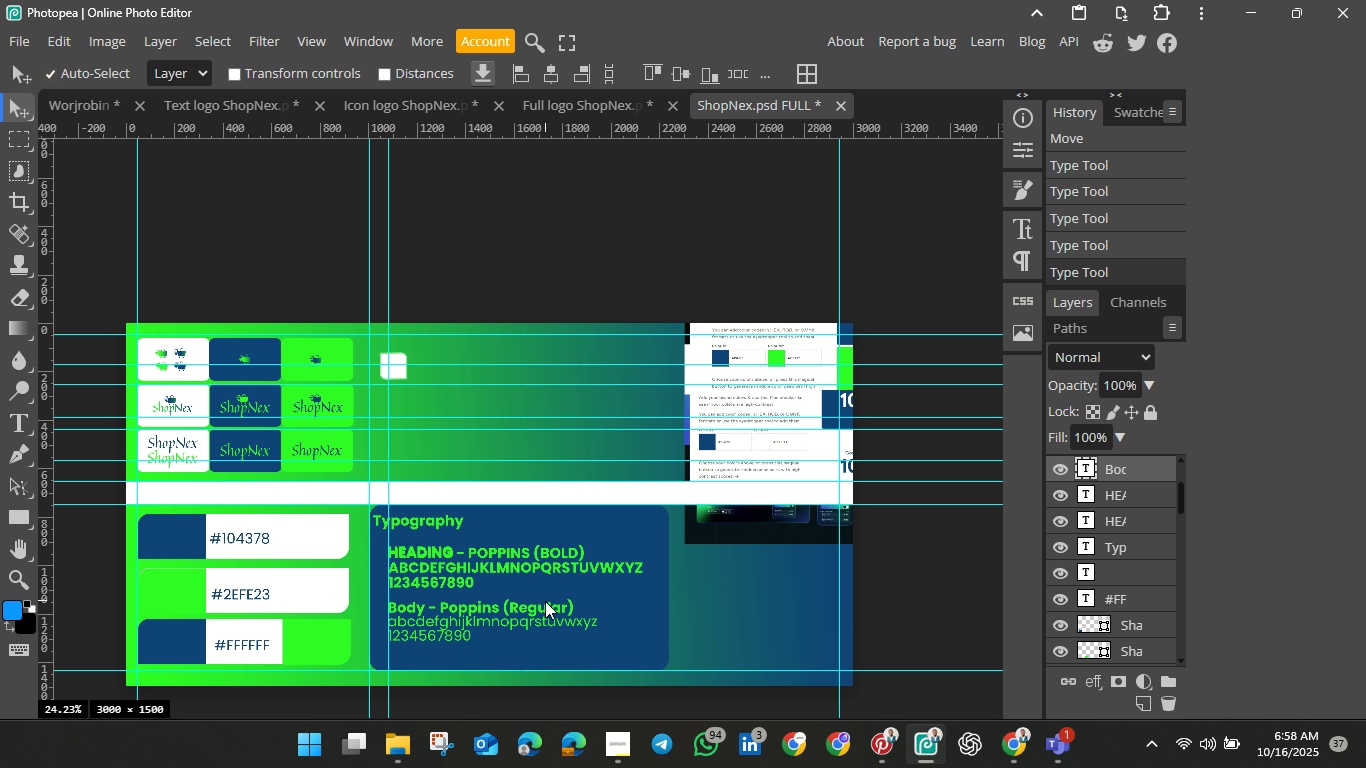 
double_click([545, 601])
 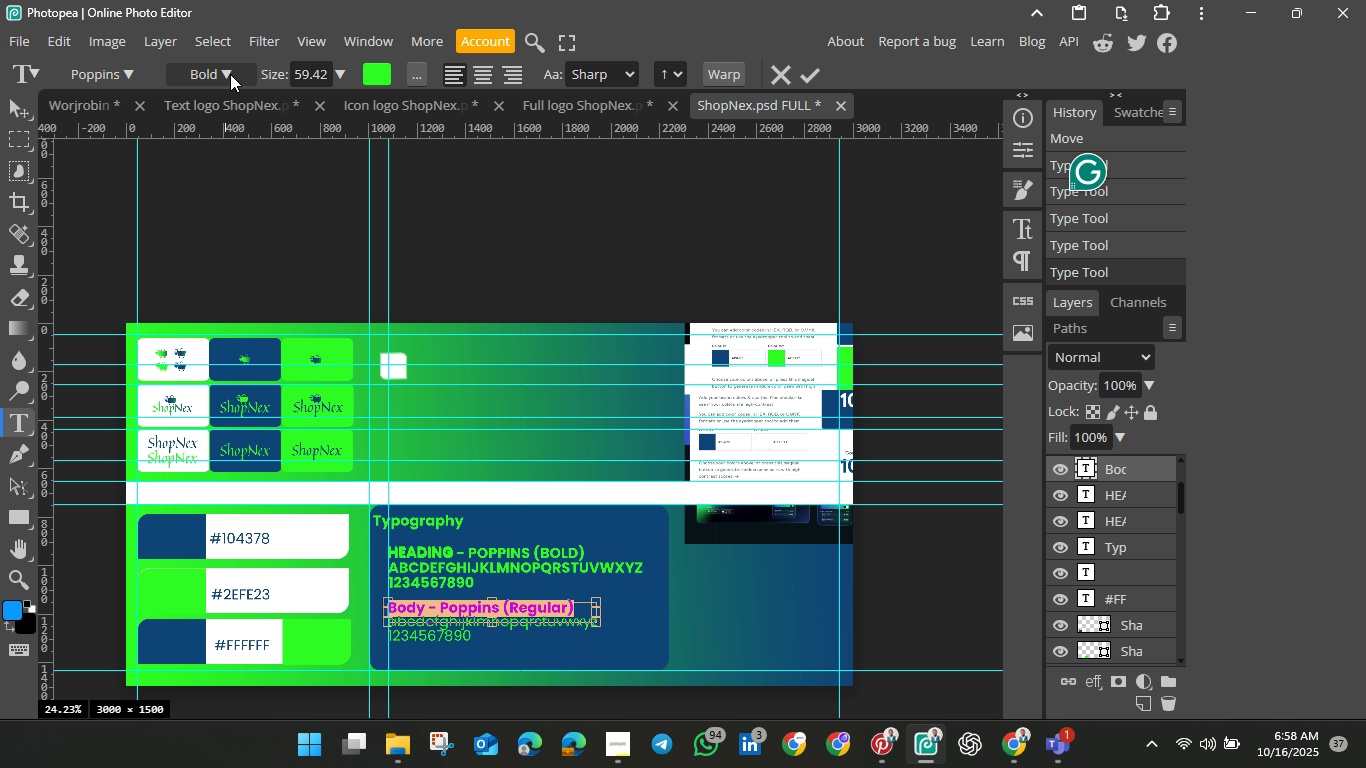 
left_click([224, 75])
 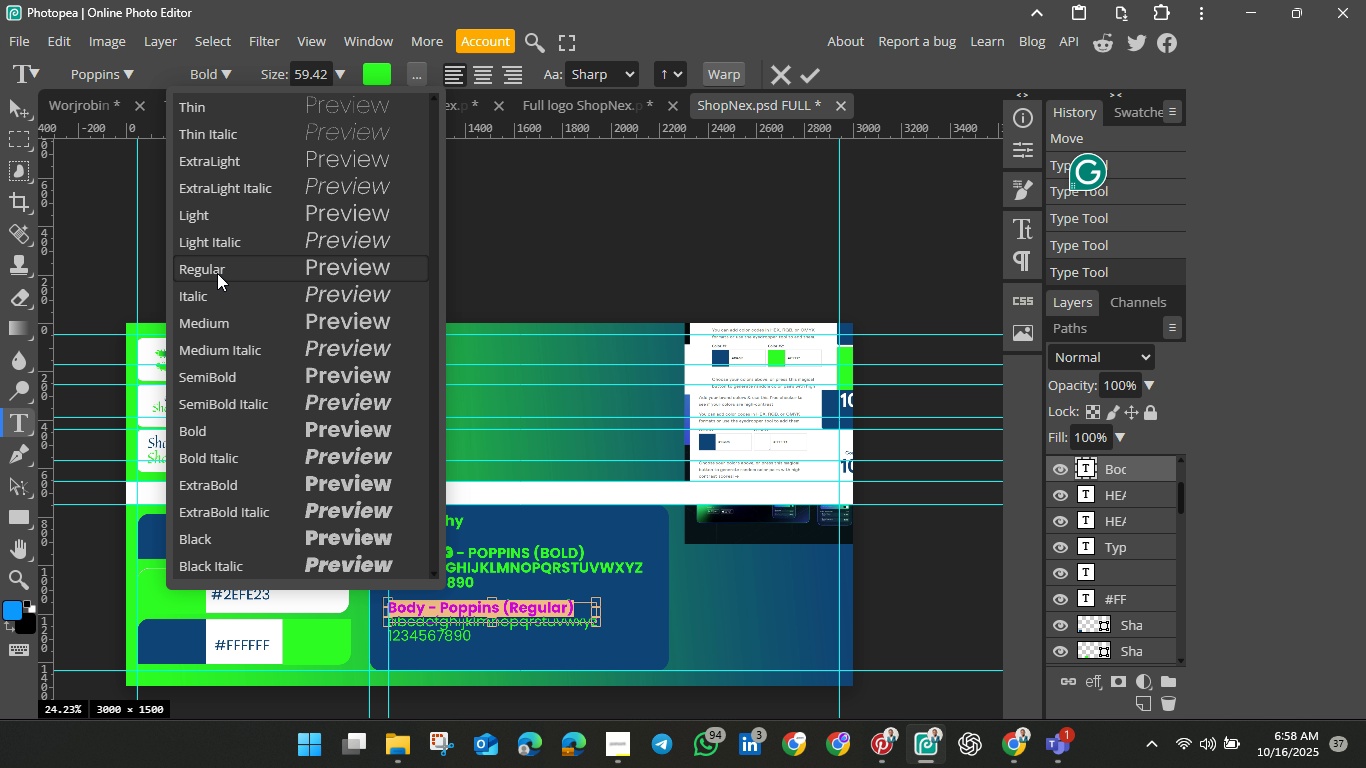 
left_click([217, 268])
 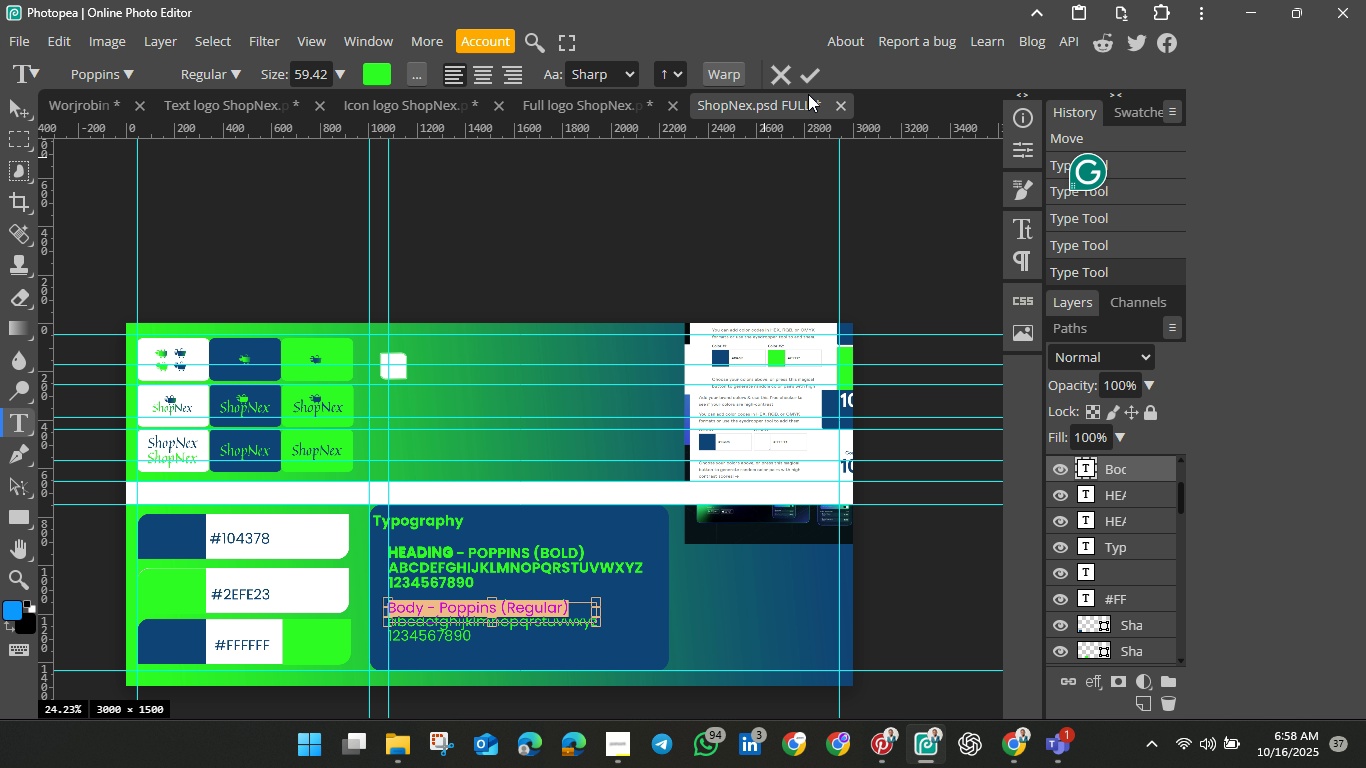 
left_click([813, 72])
 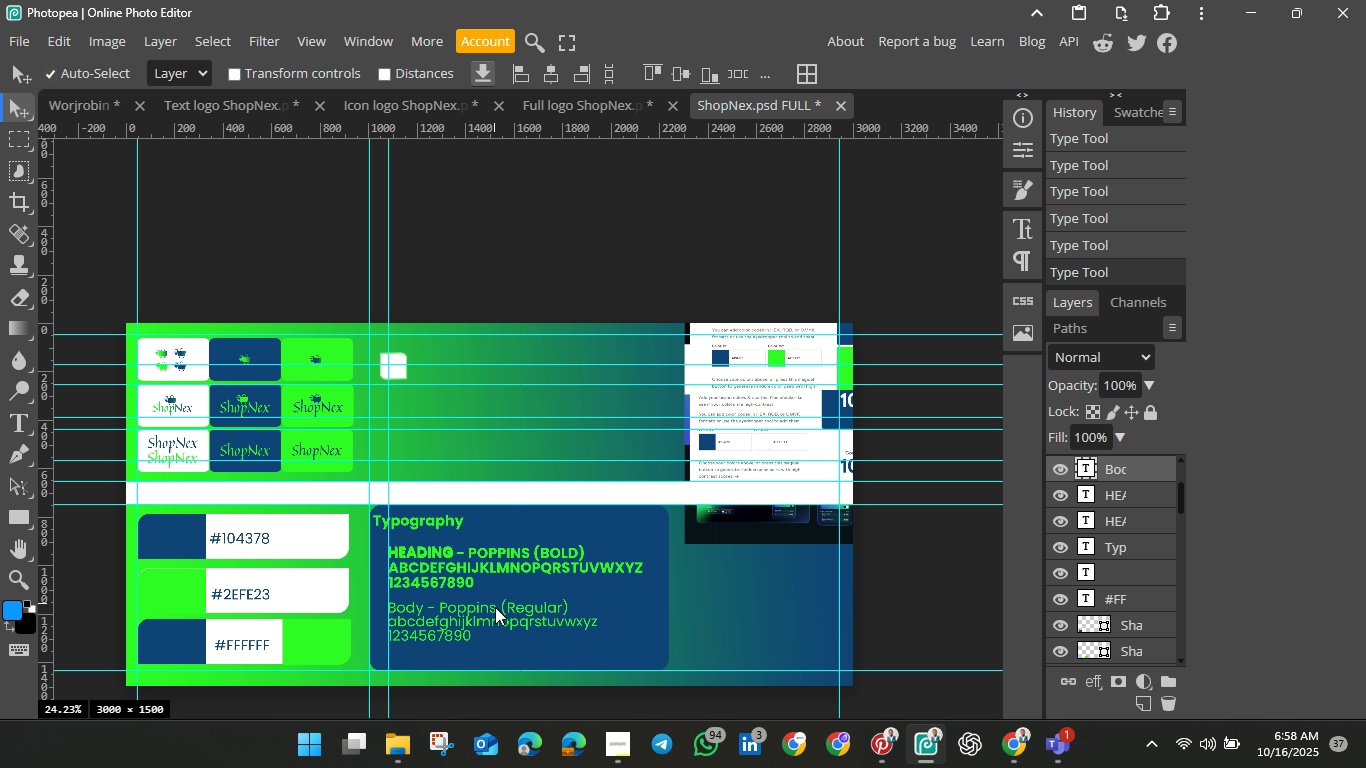 
wait(25.86)
 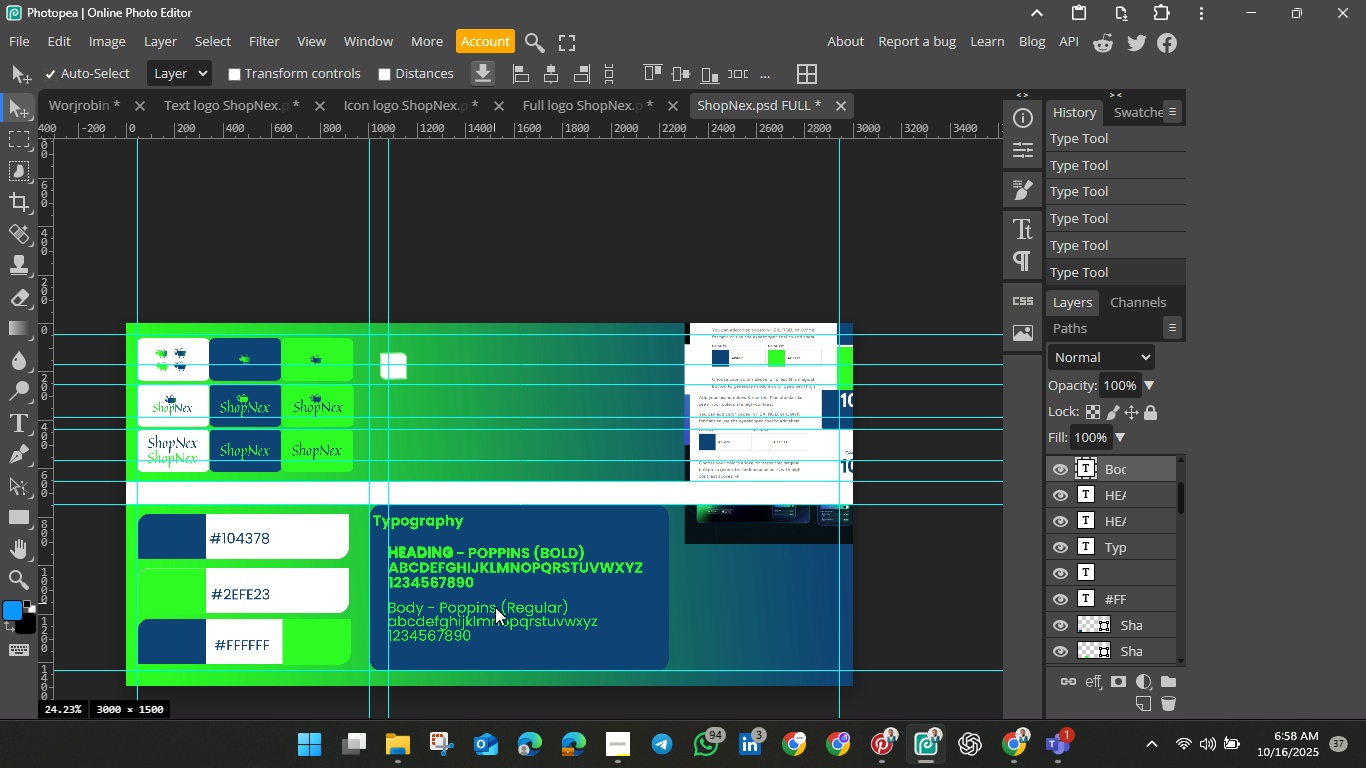 
left_click([442, 550])
 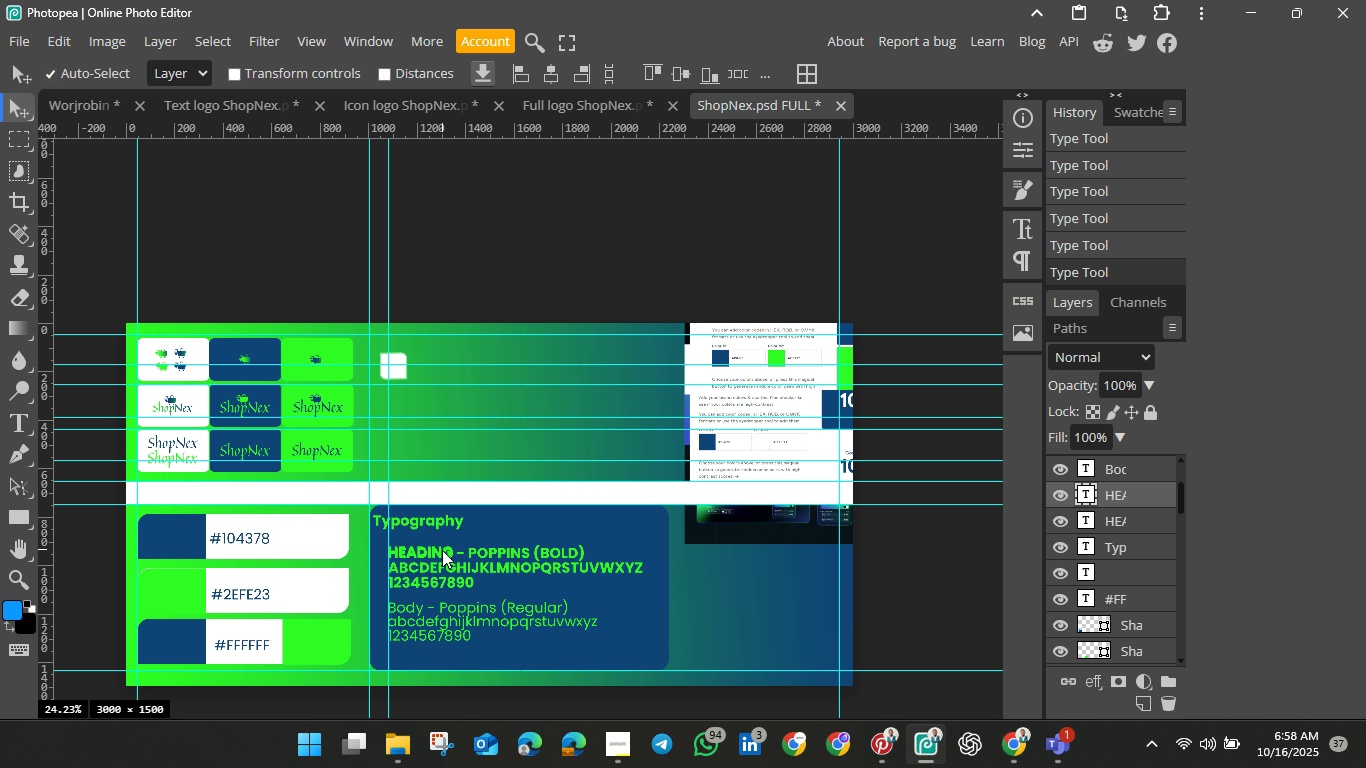 
key(Control+J)
 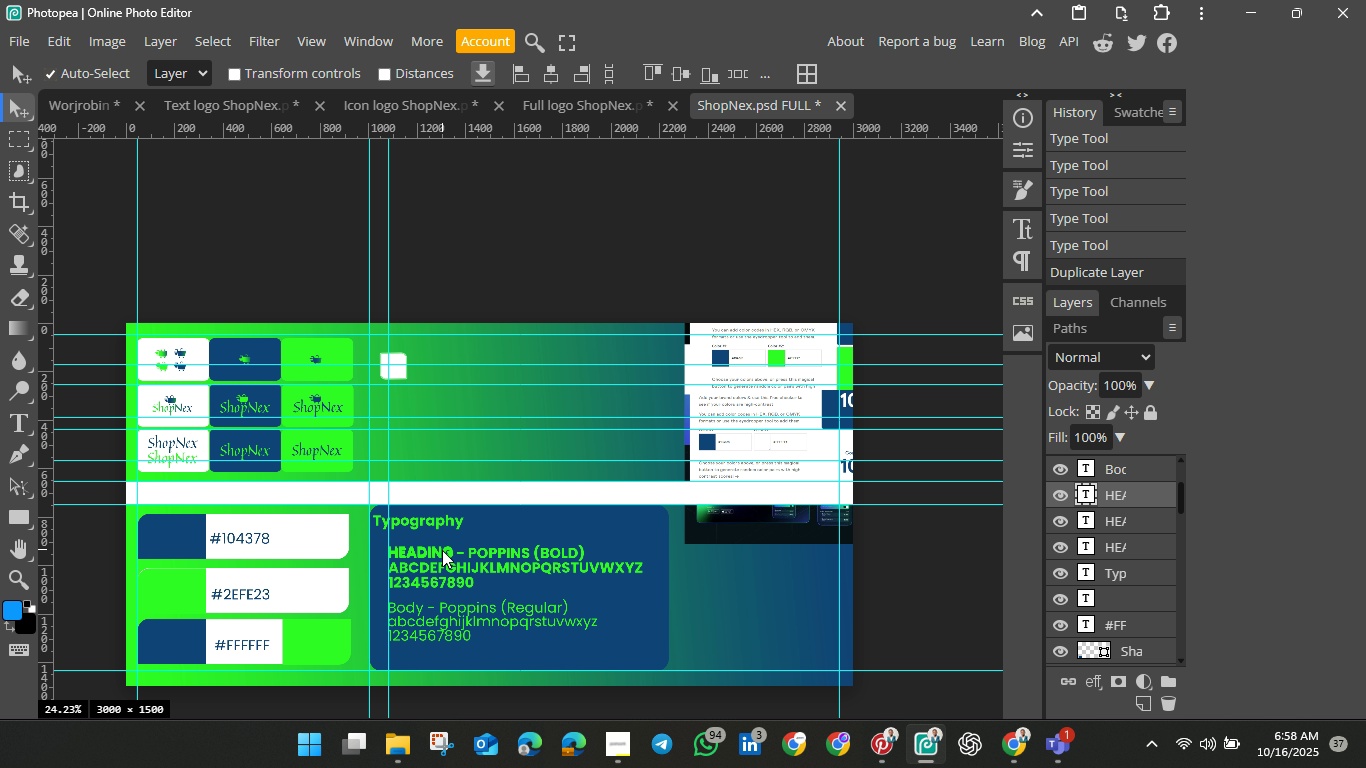 
left_click_drag(start_coordinate=[442, 550], to_coordinate=[523, 530])
 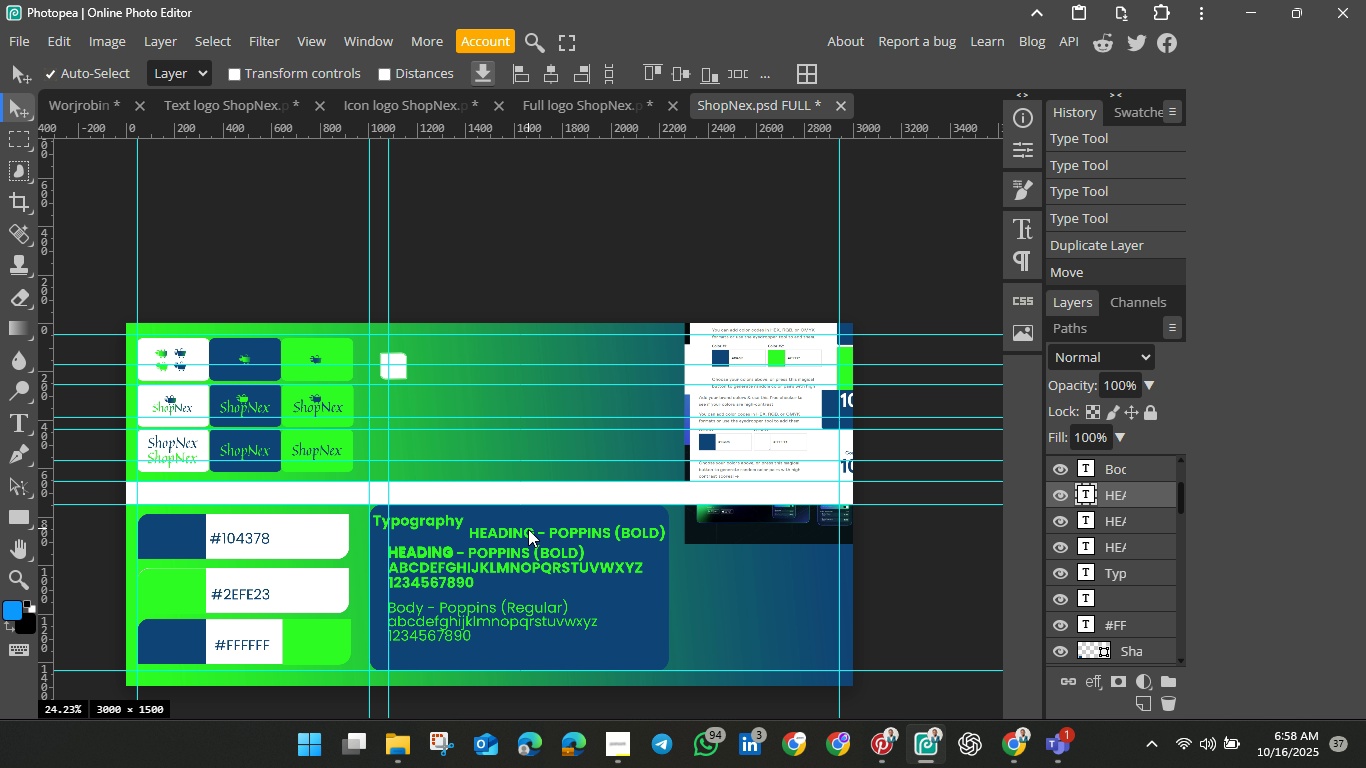 
double_click([528, 529])
 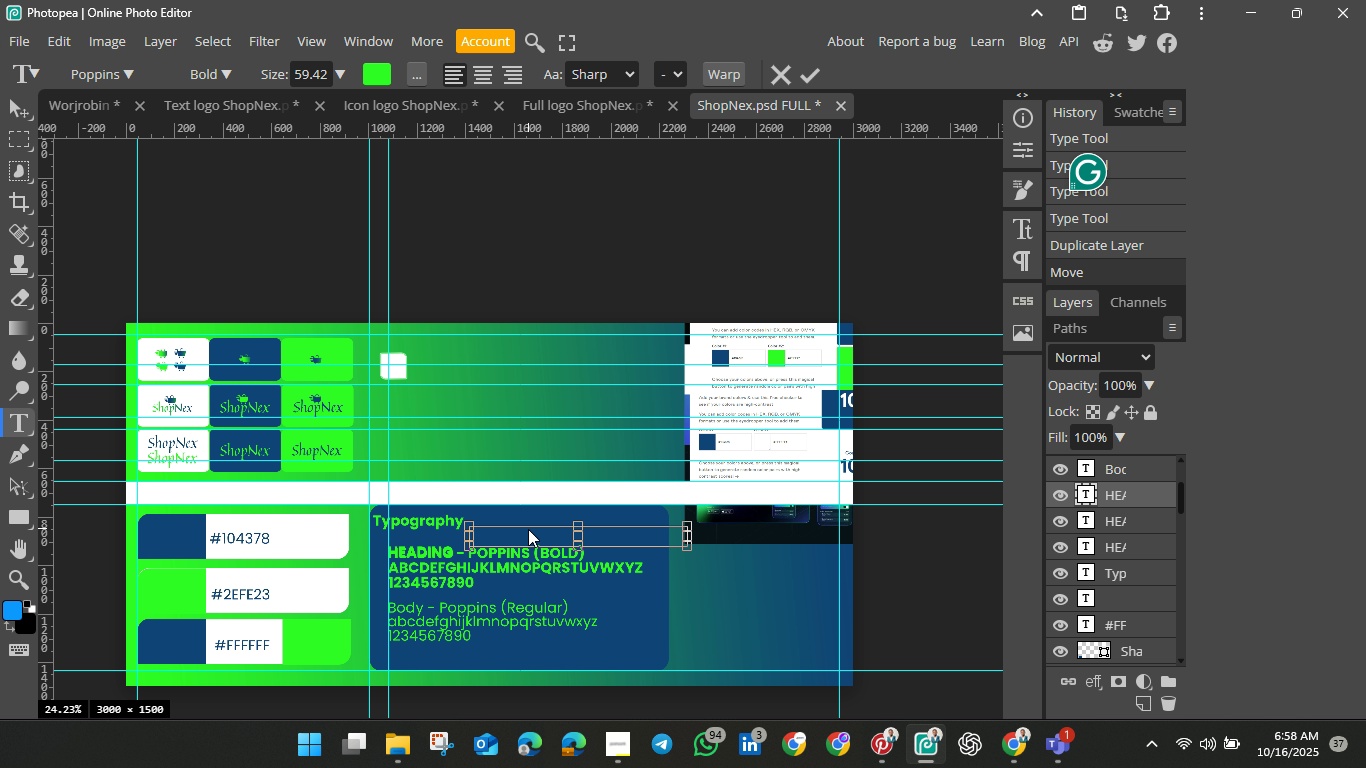 
key(Backspace)
type(LOGO -)
 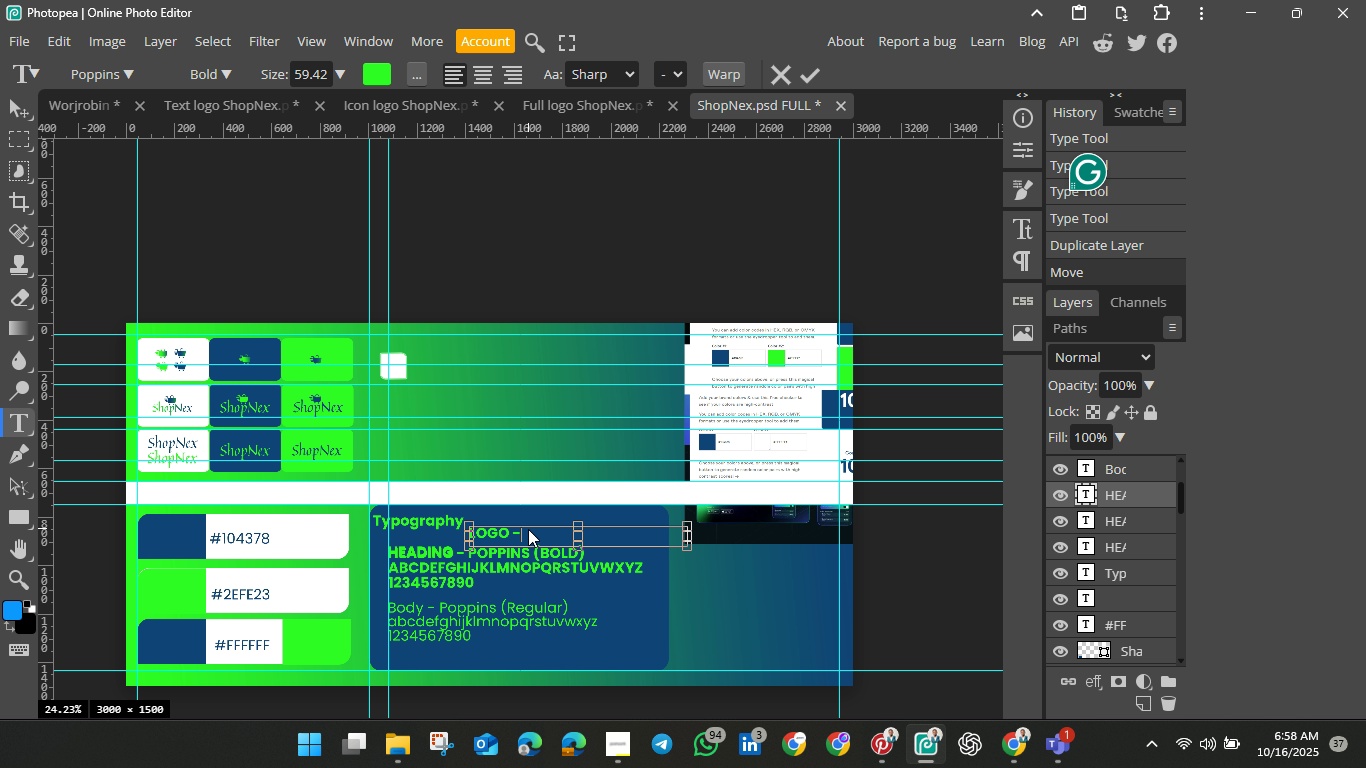 
key(Control+A)
 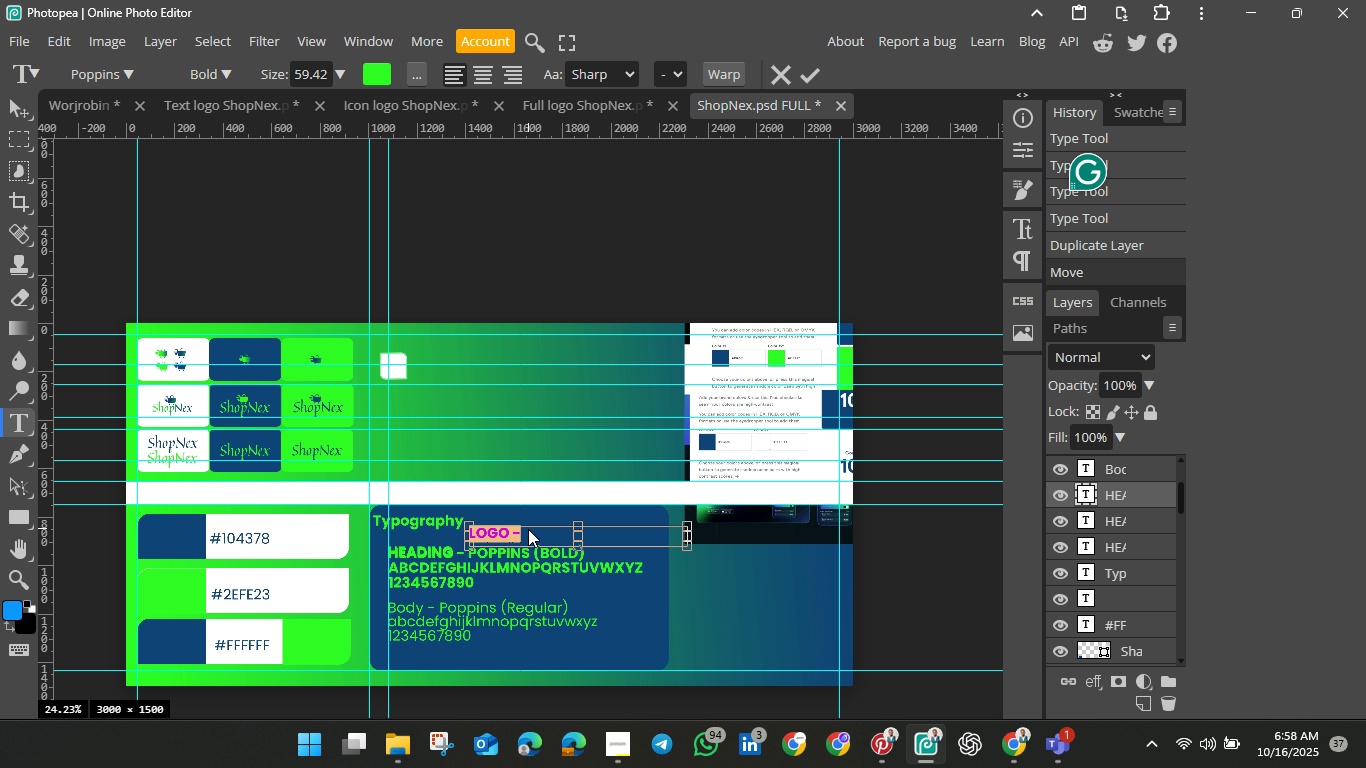 
left_click([100, 68])
 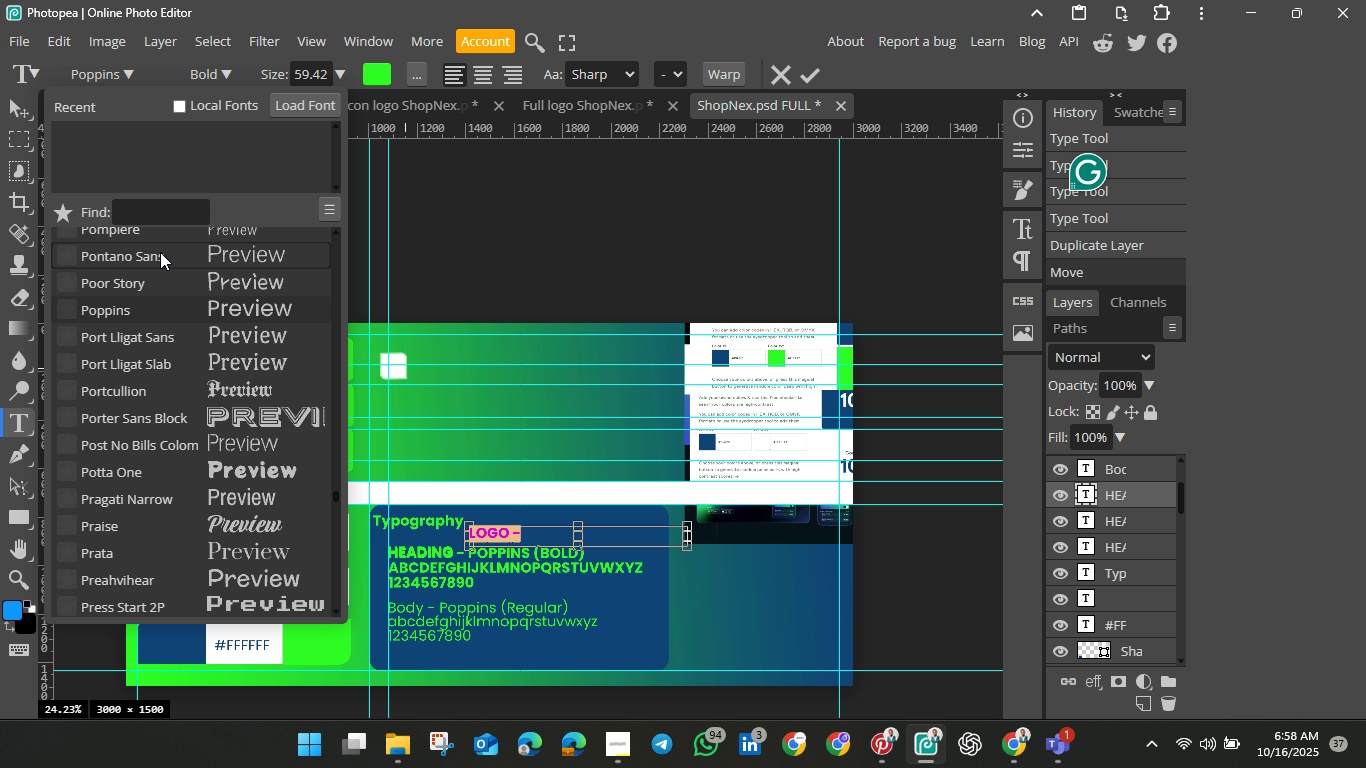 
left_click([148, 210])
 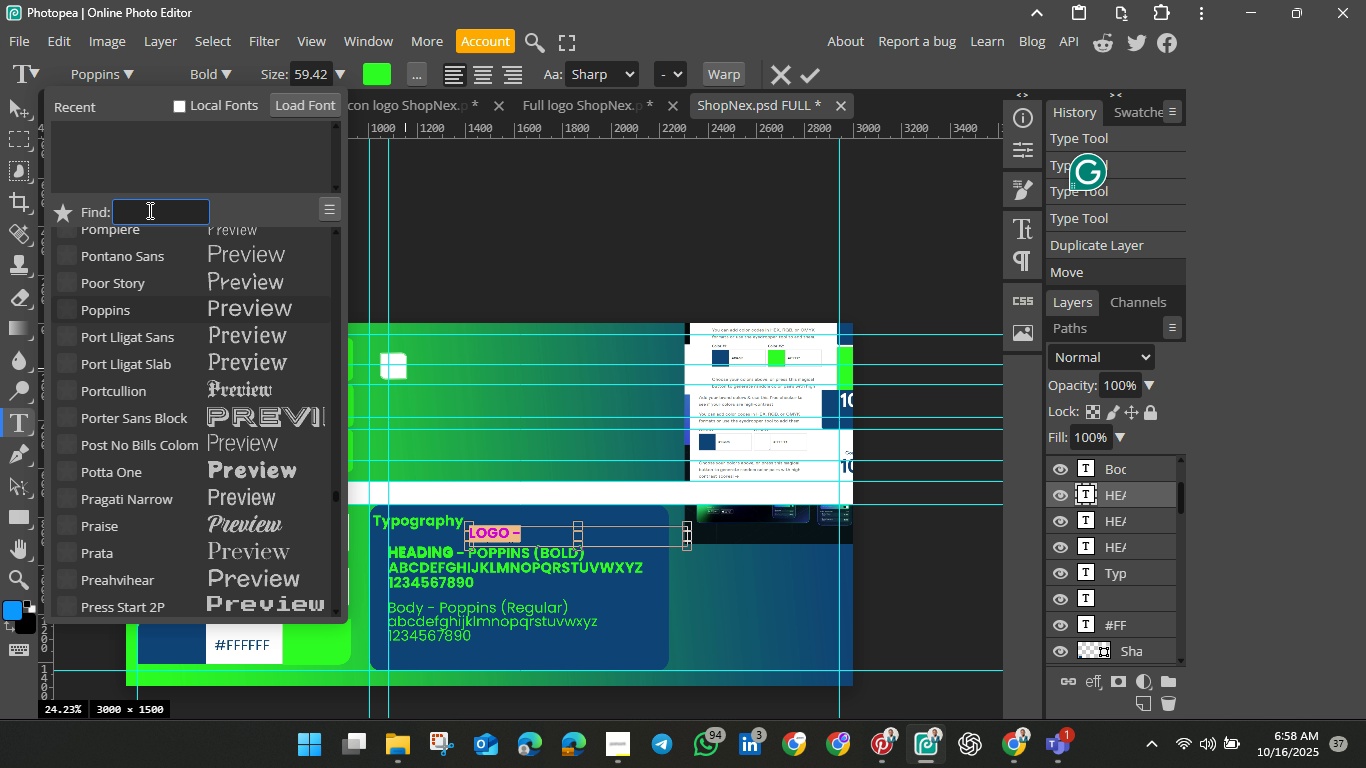 
type(qu)
 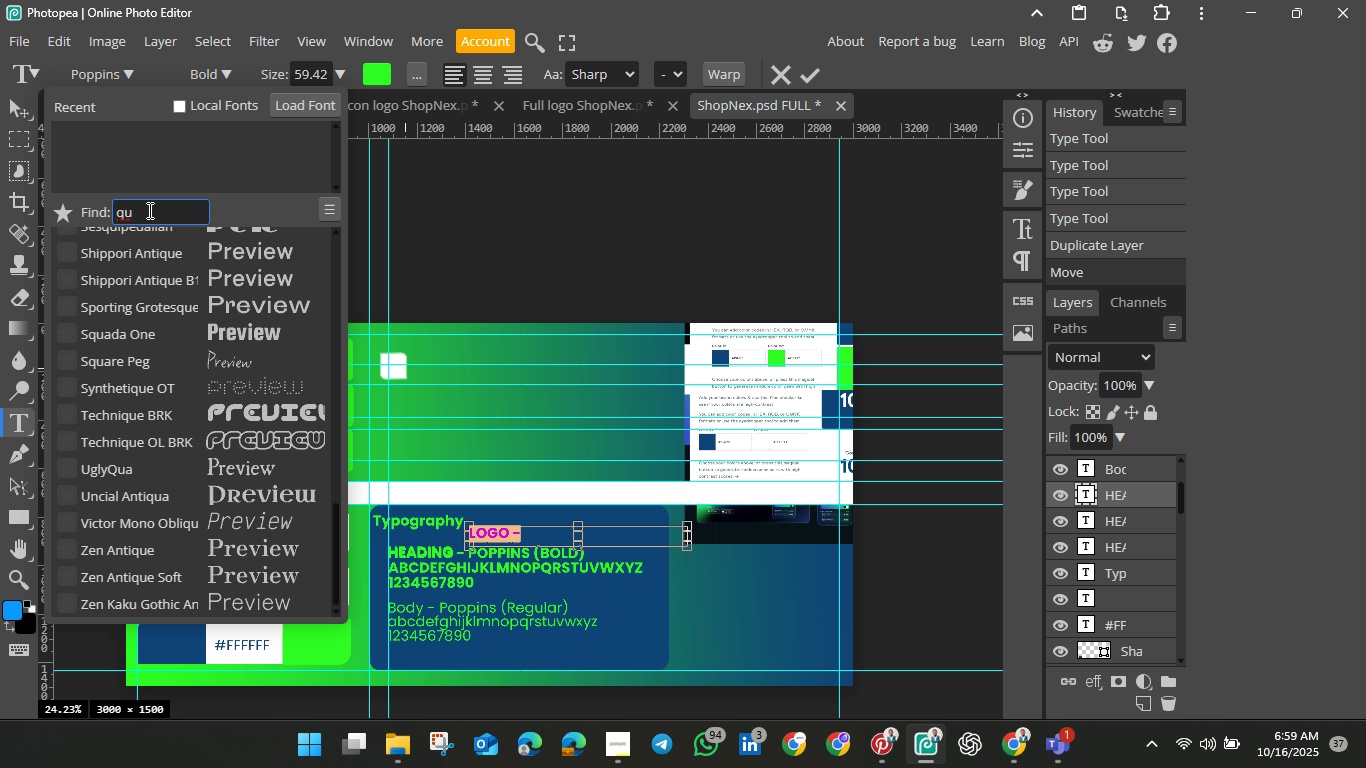 
wait(7.32)
 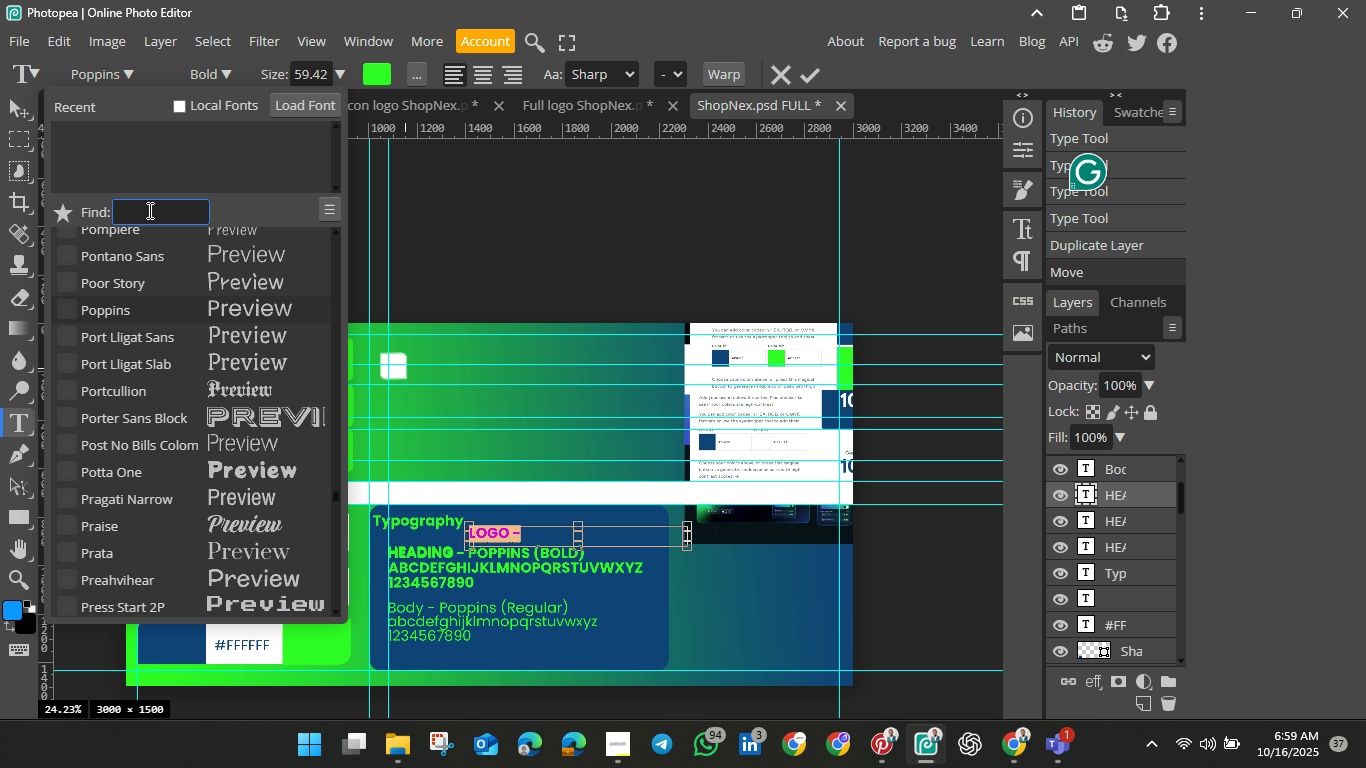 
key(I)
 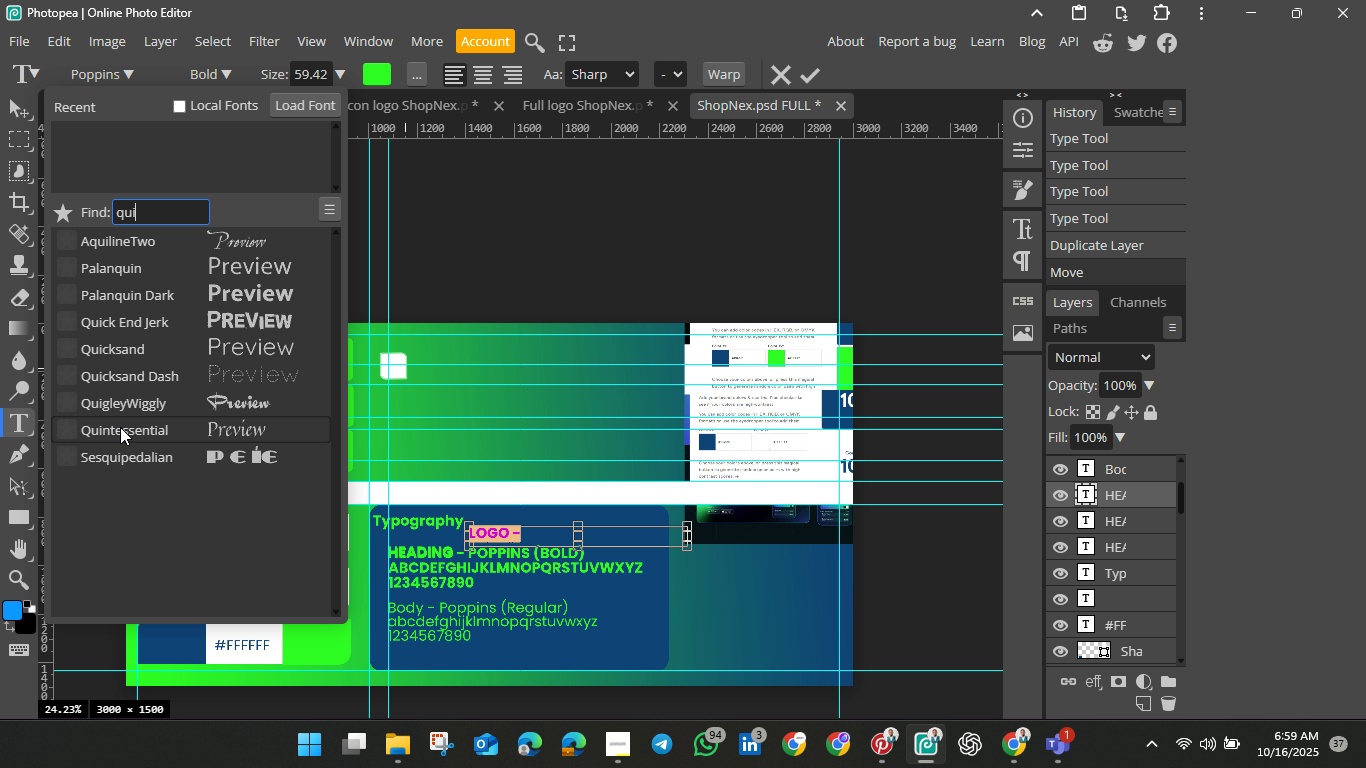 
left_click([118, 432])
 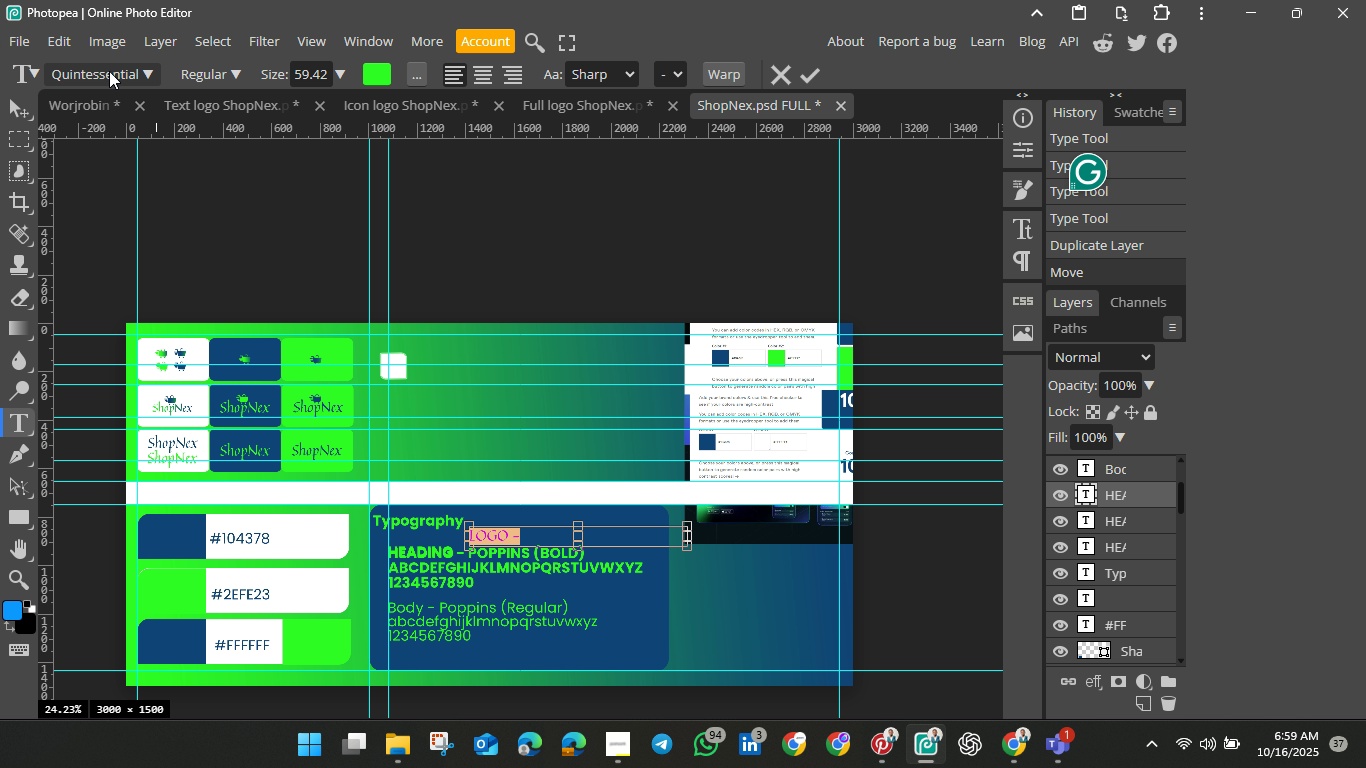 
left_click([109, 71])
 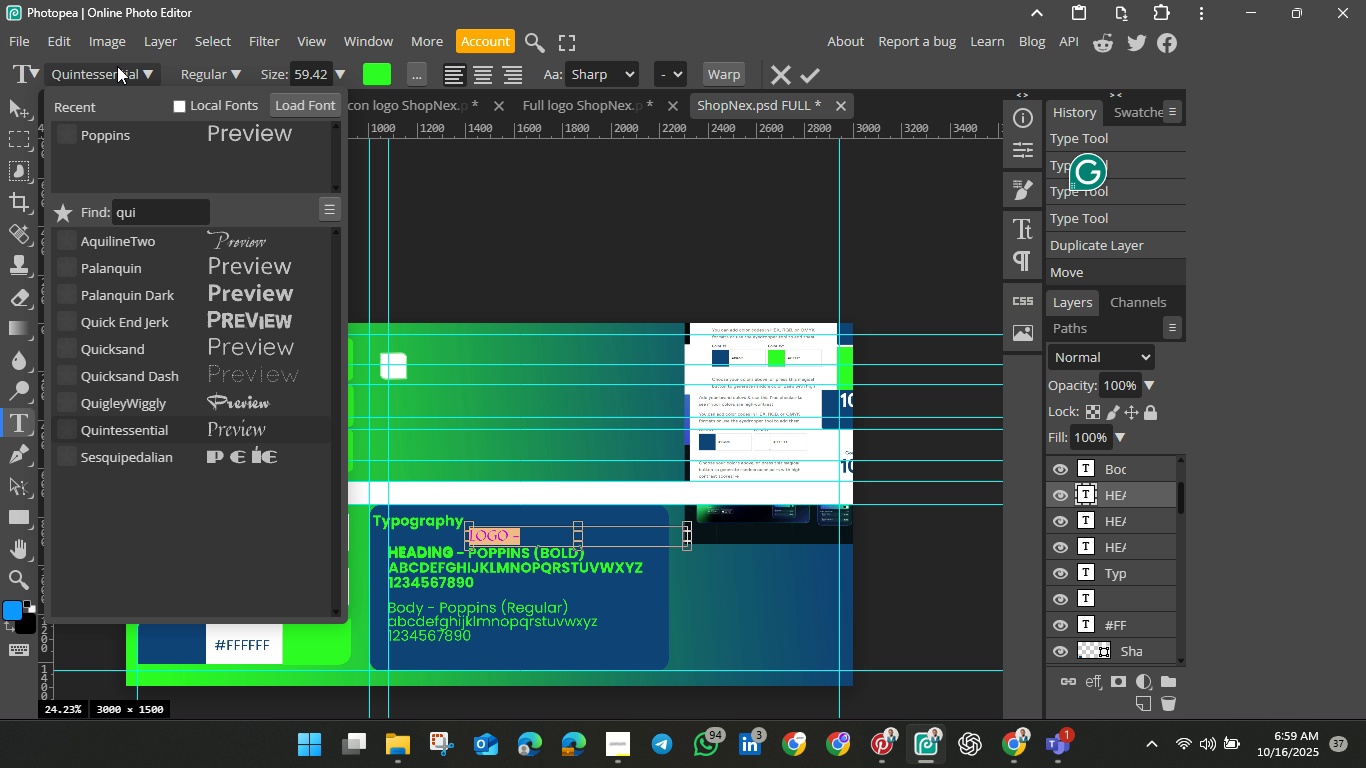 
left_click([113, 76])
 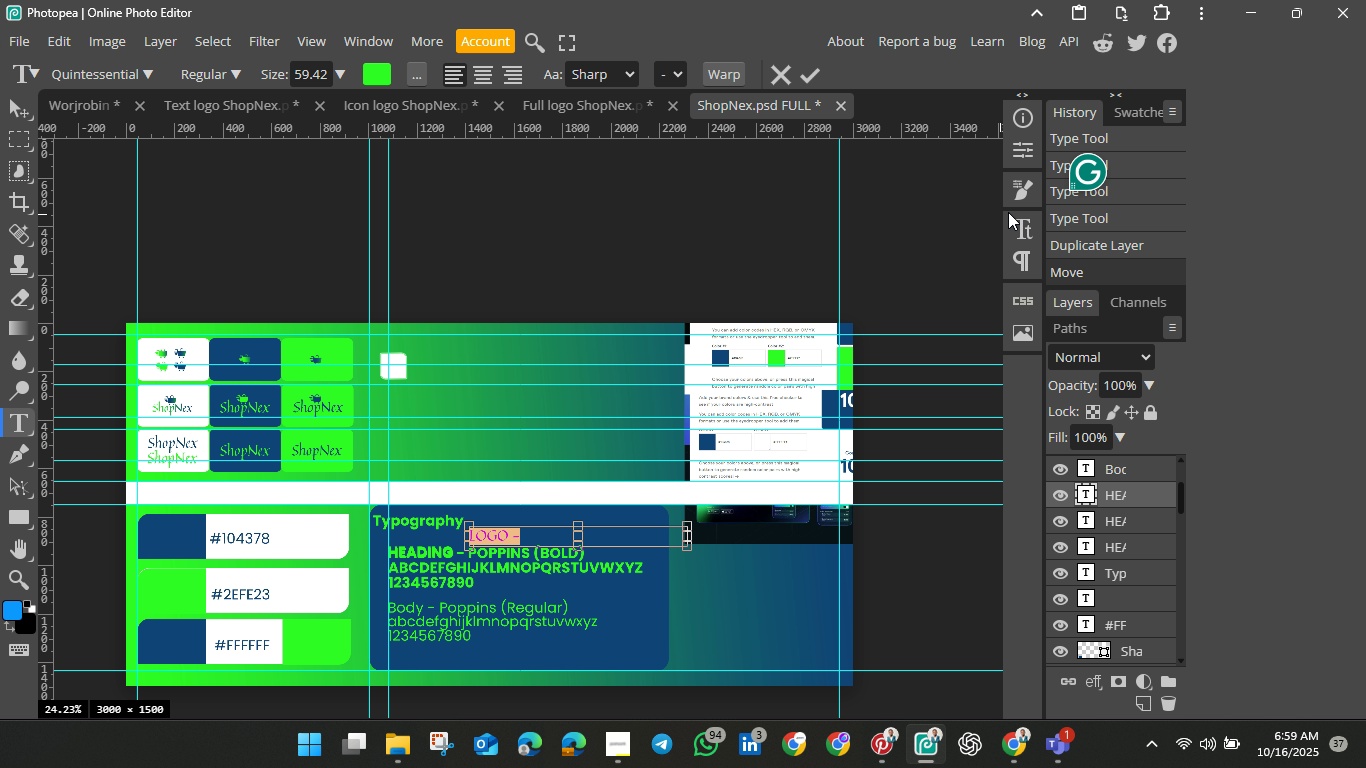 
left_click([1024, 231])
 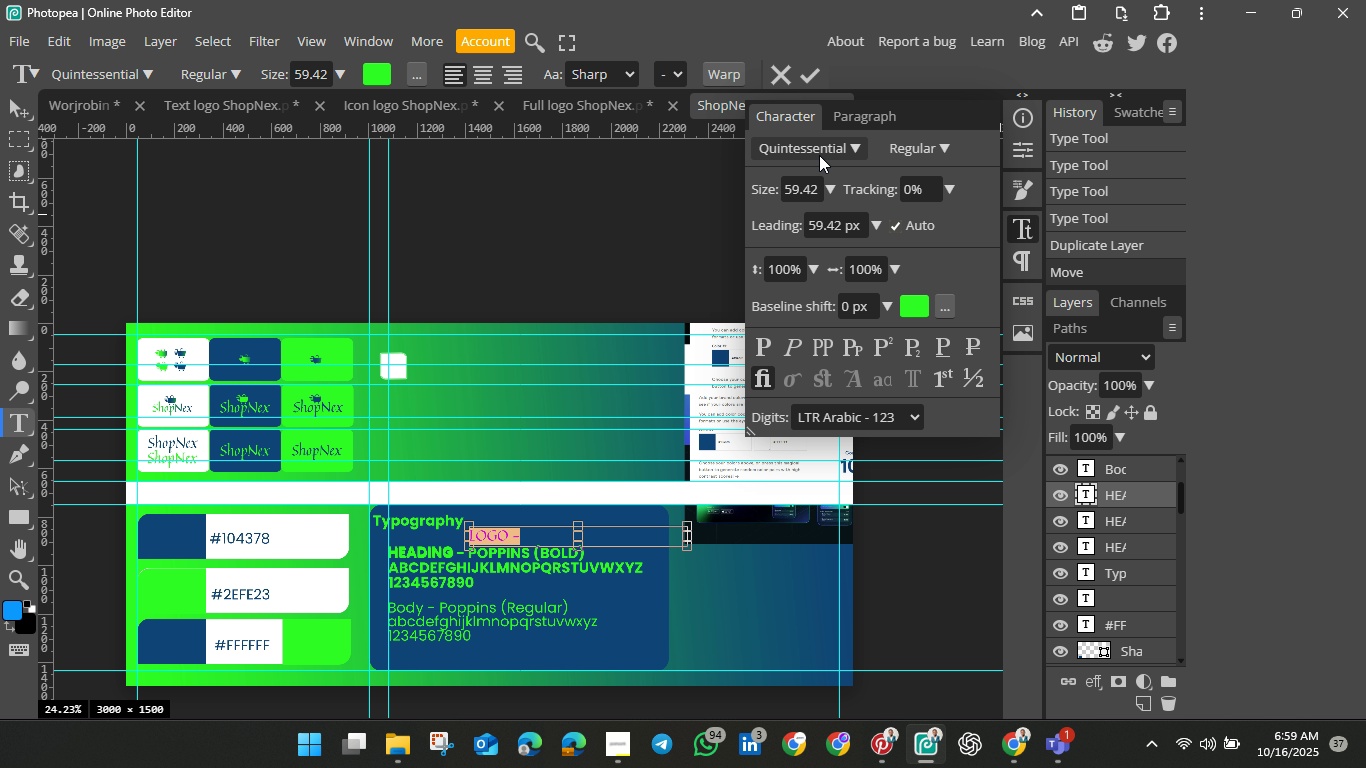 
left_click([815, 152])
 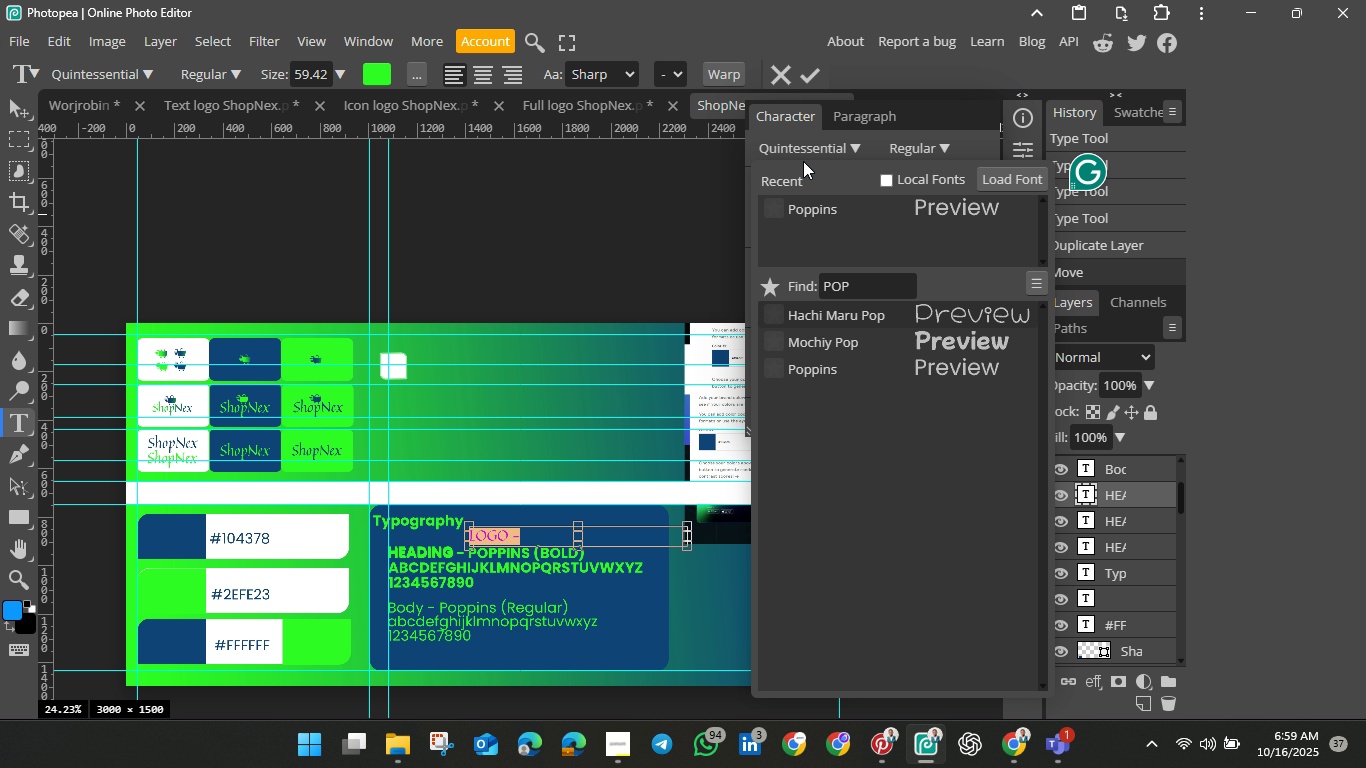 
wait(6.33)
 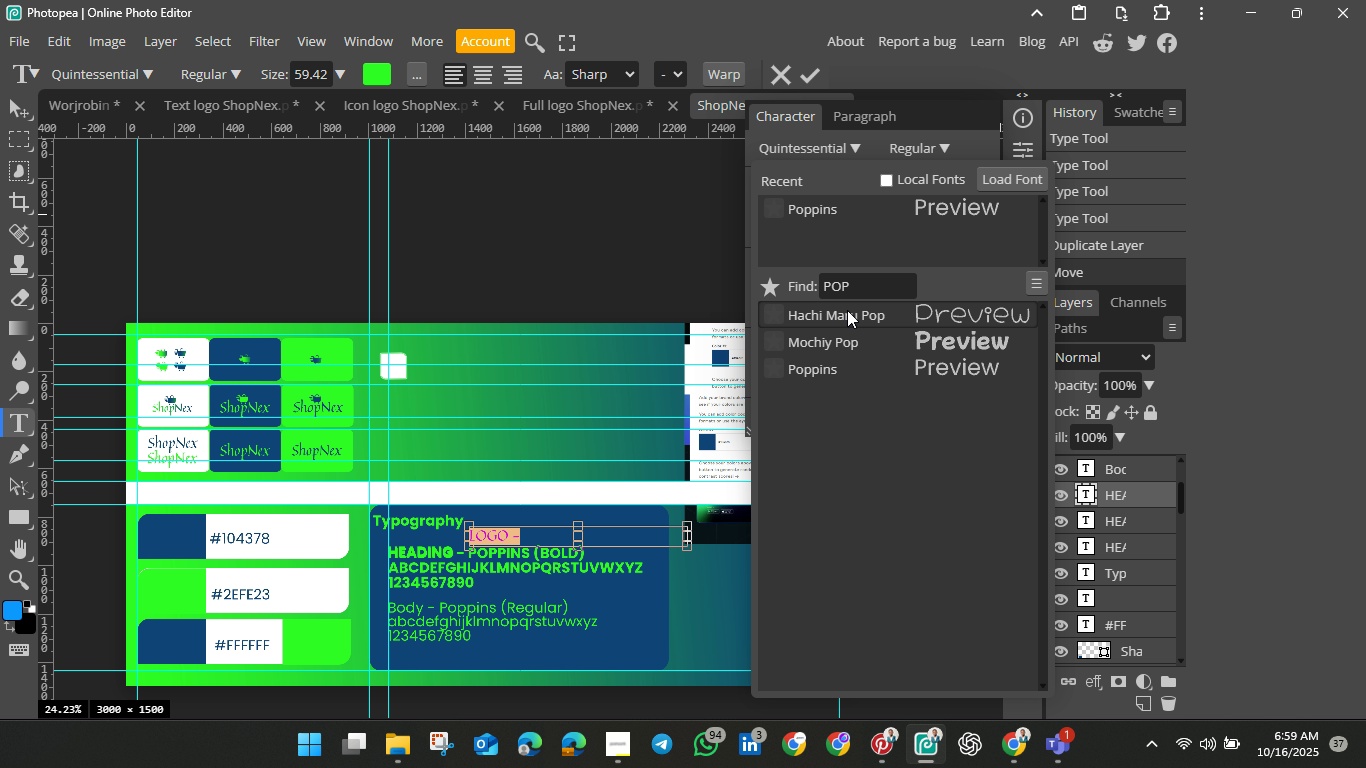 
left_click([800, 154])
 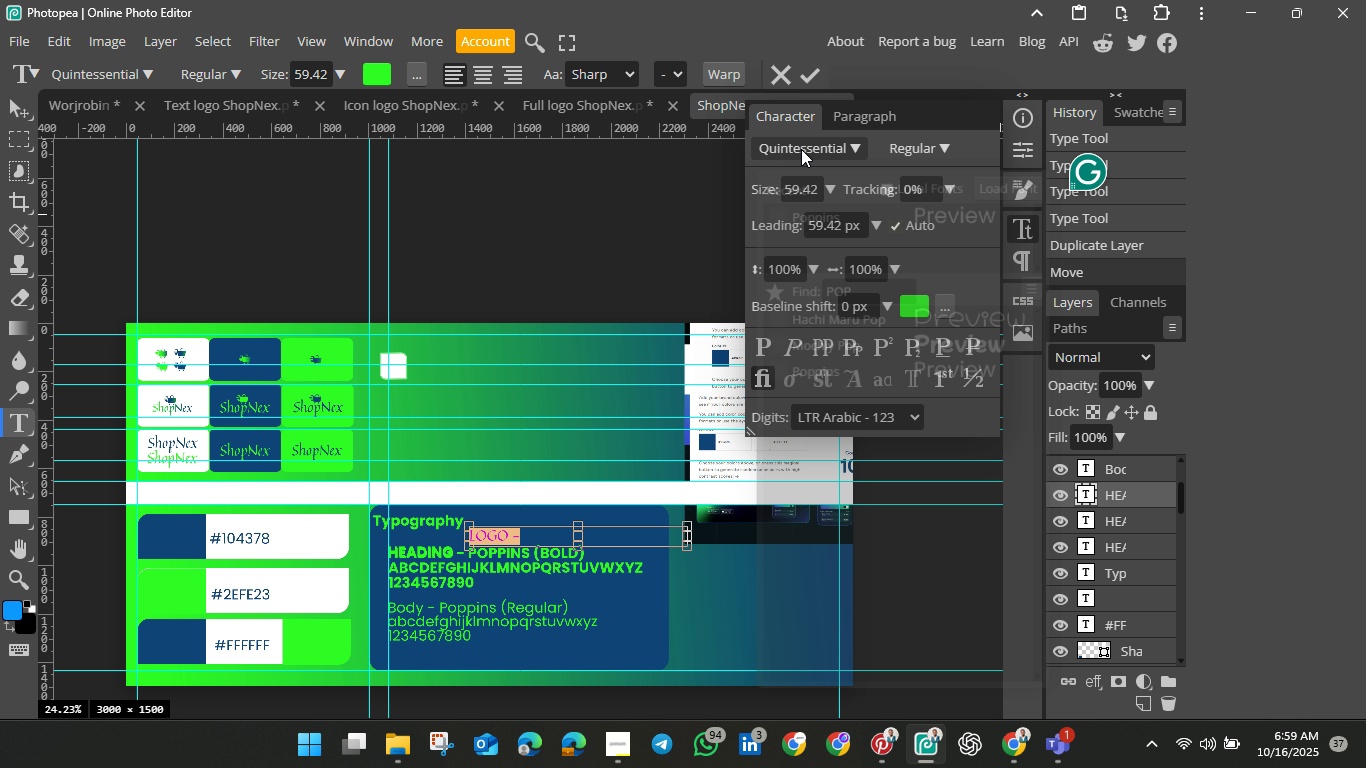 
double_click([801, 149])
 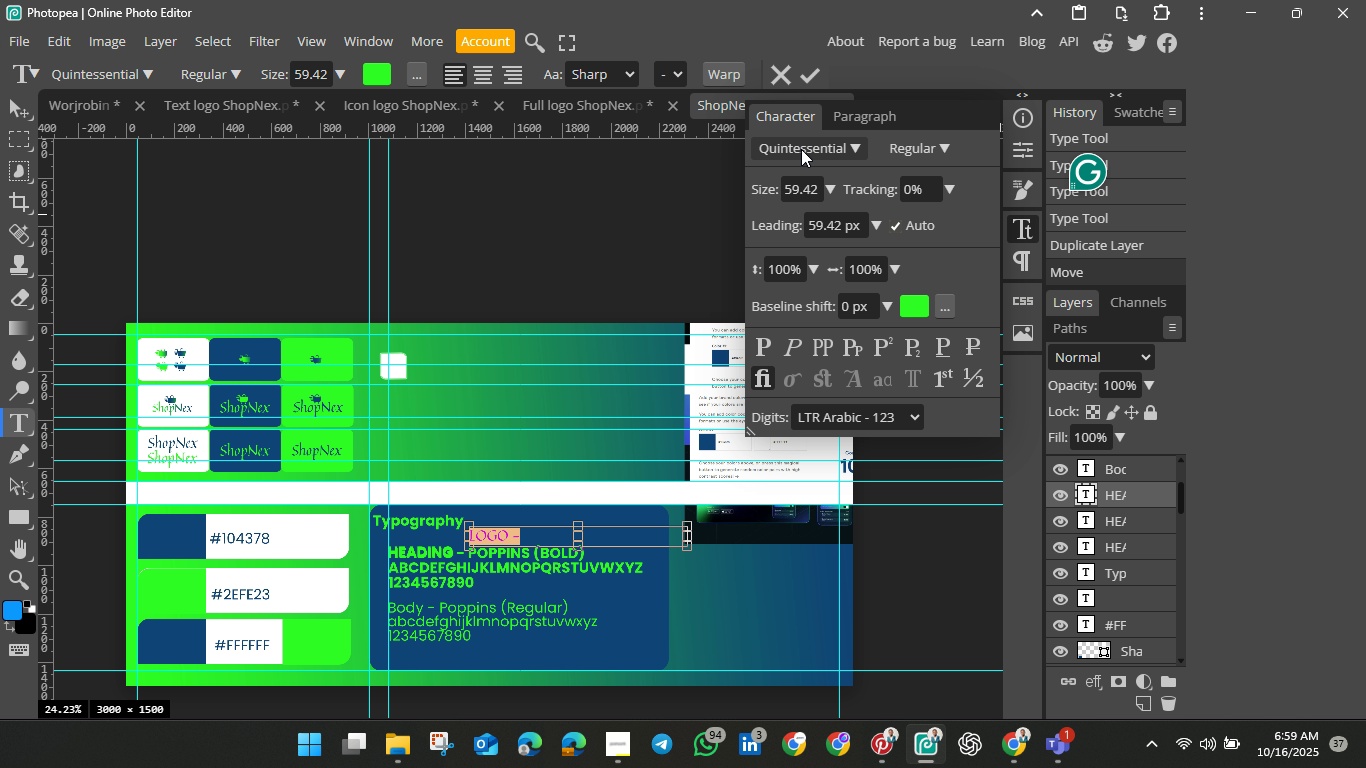 
triple_click([801, 149])
 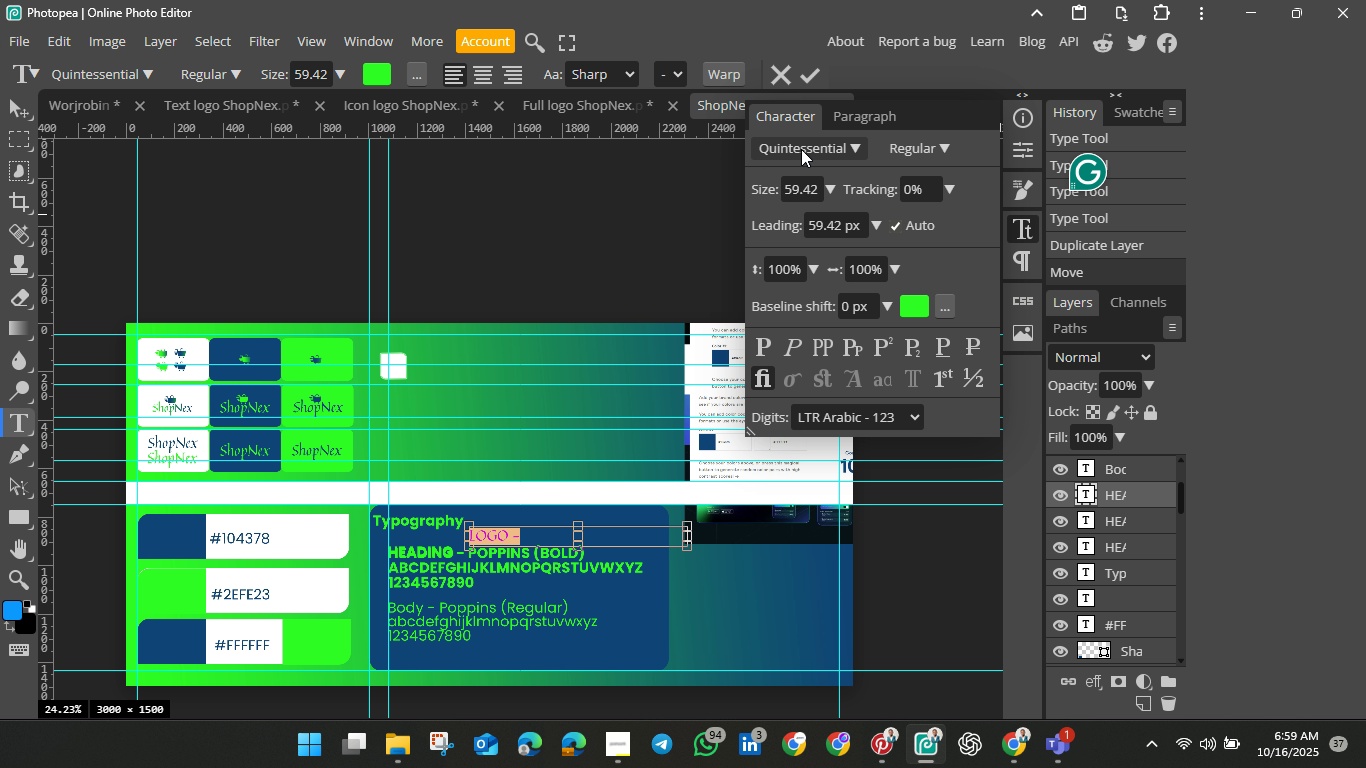 
left_click([801, 149])
 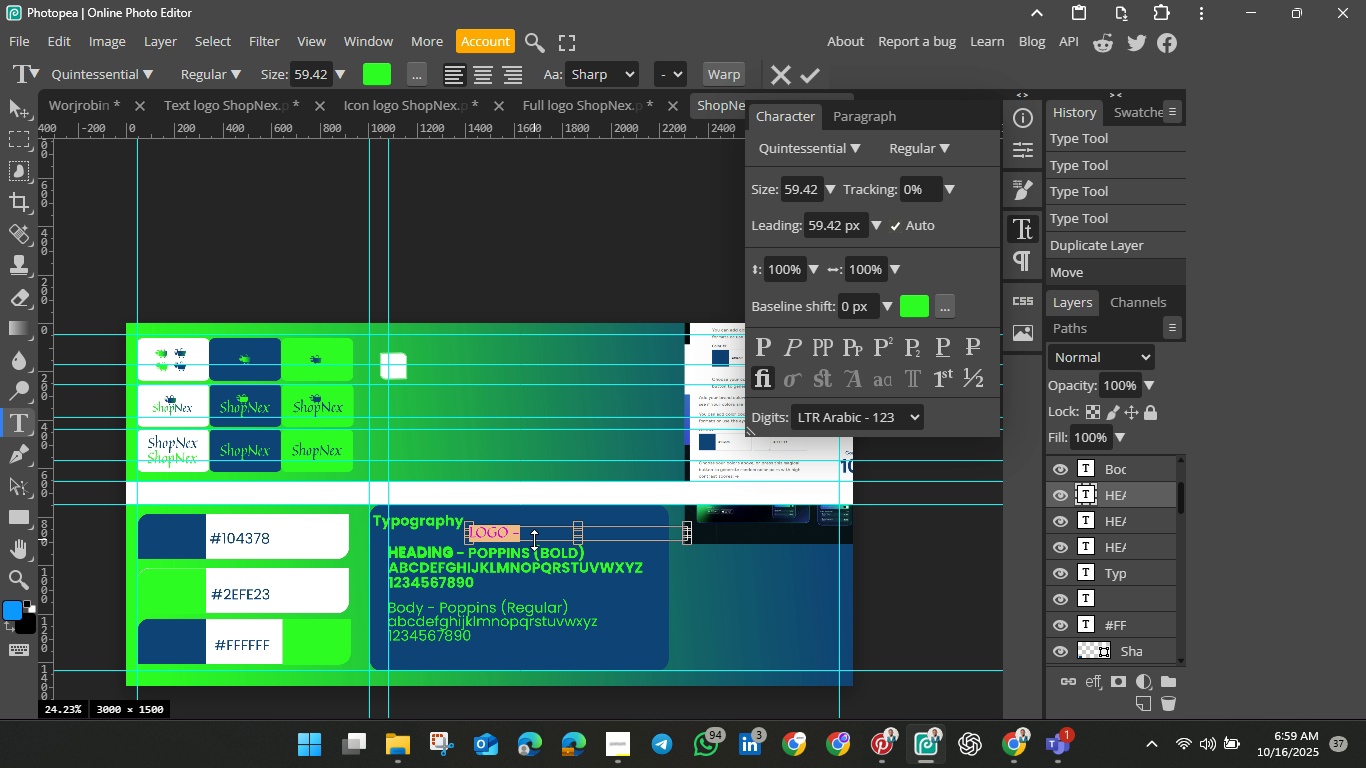 
key(ArrowRight)
 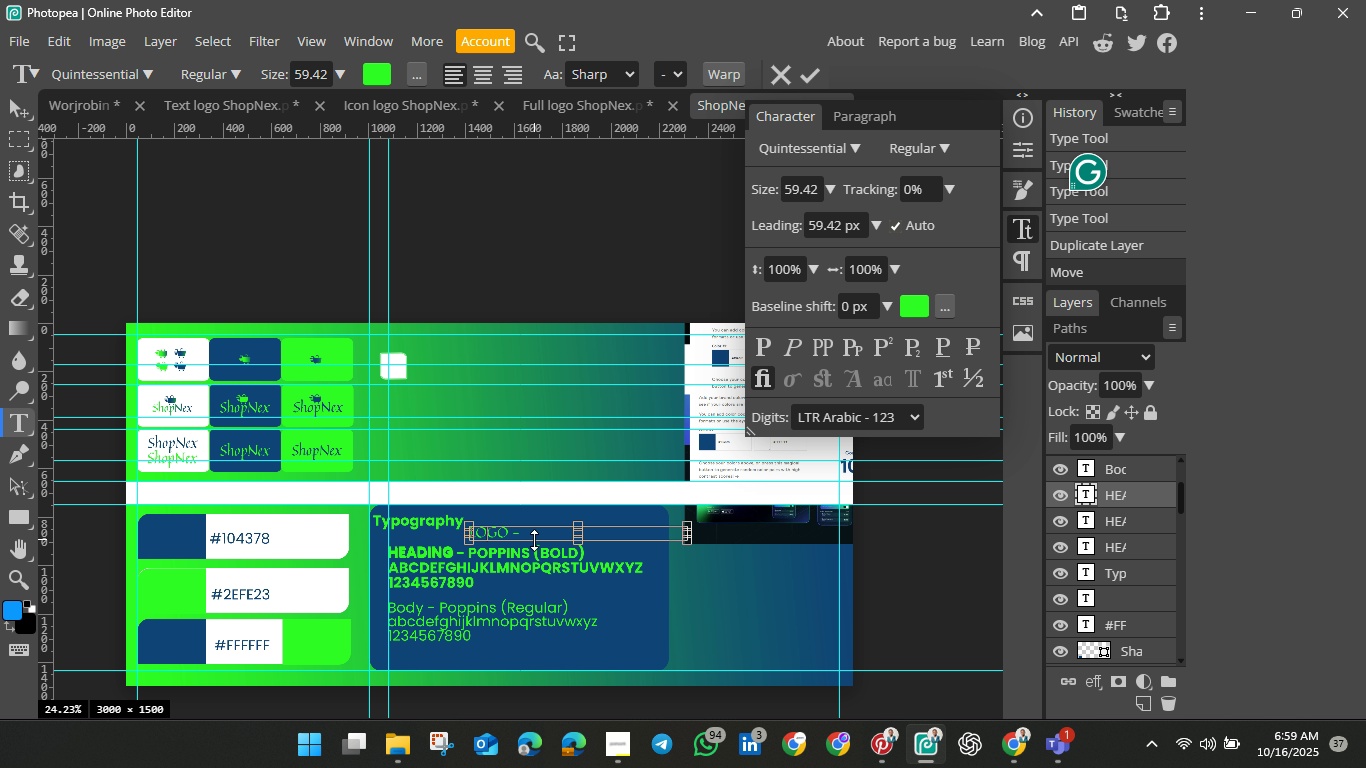 
key(ArrowRight)
 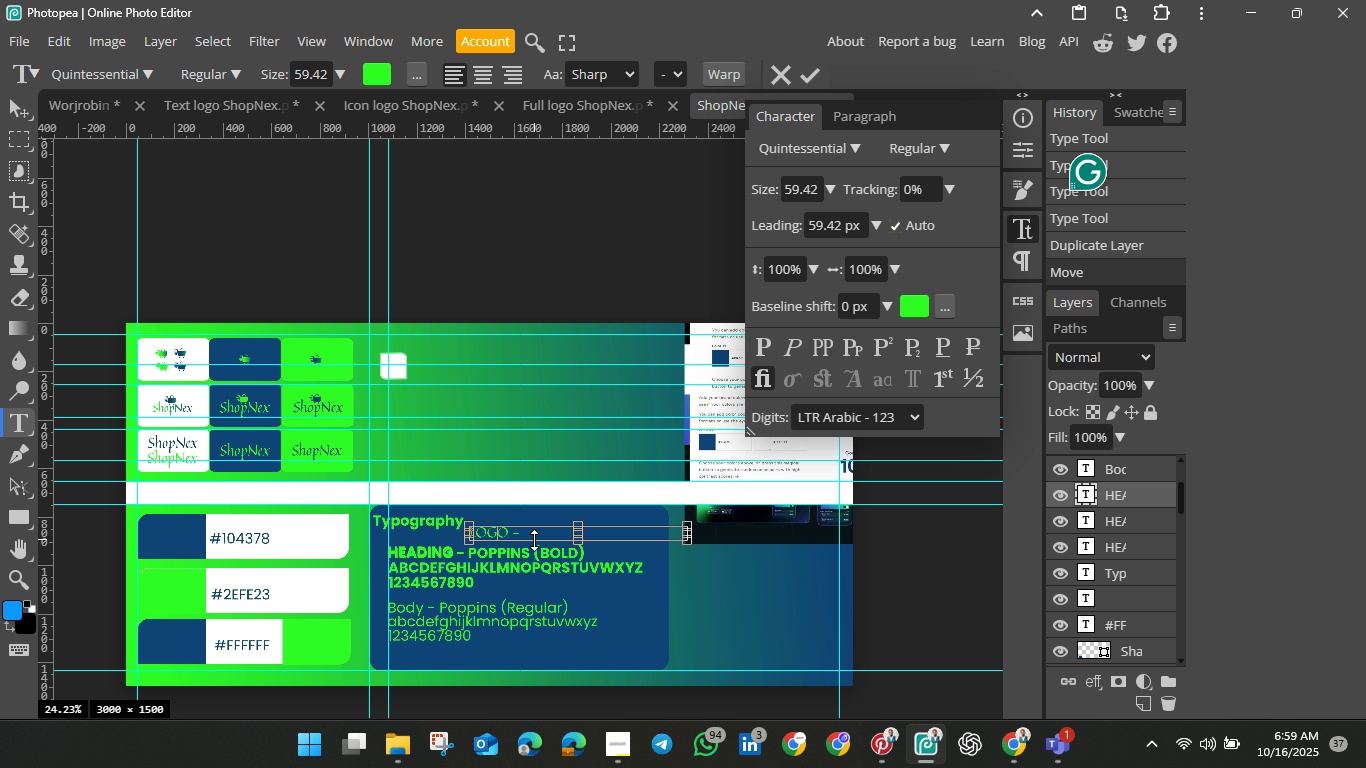 
key(ArrowRight)
 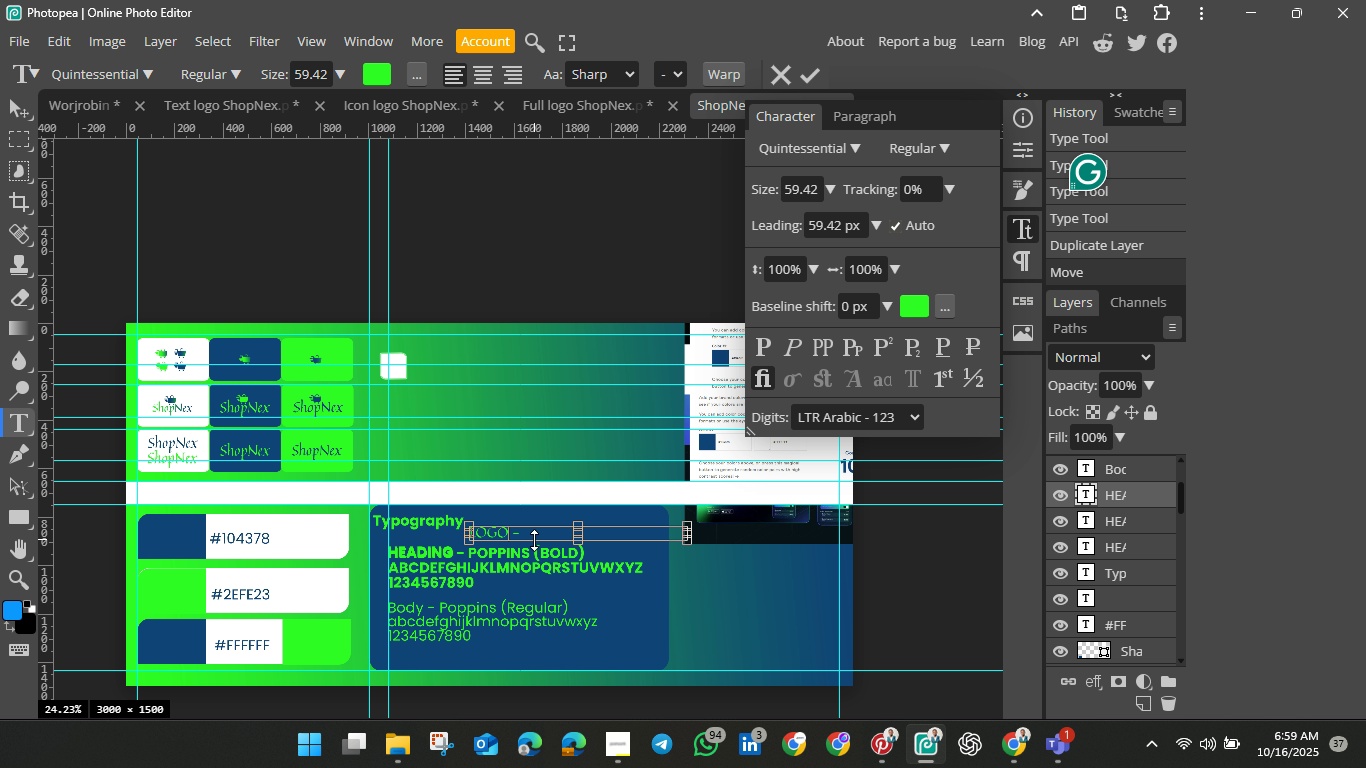 
key(ArrowRight)
 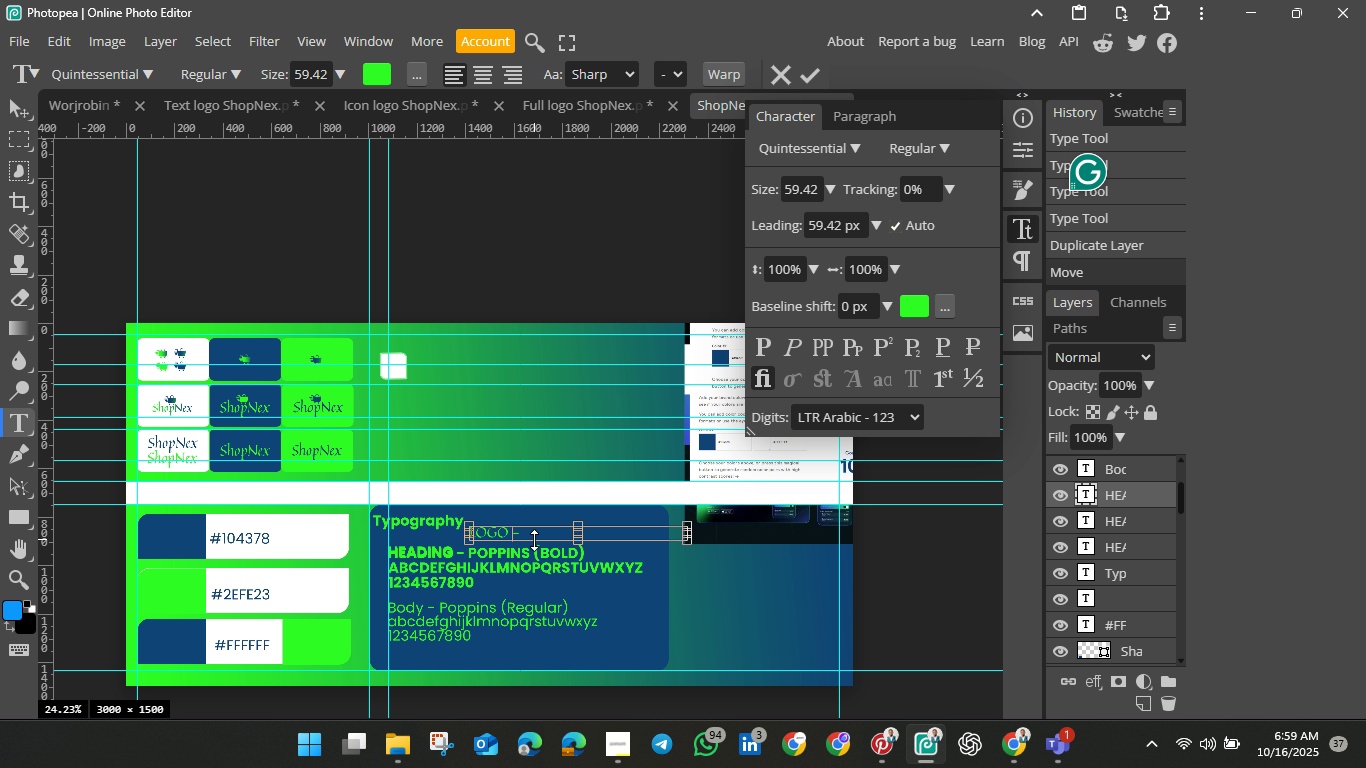 
key(ArrowRight)
 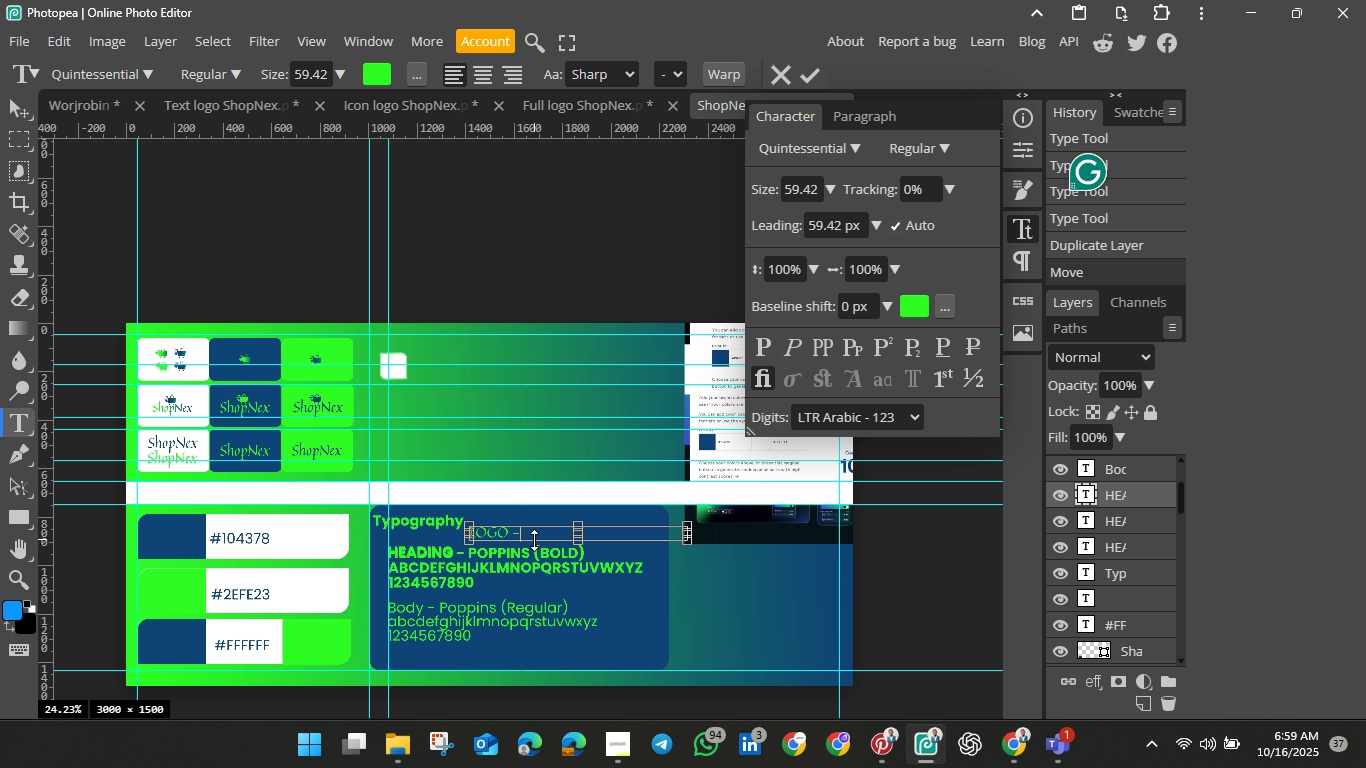 
key(ArrowRight)
 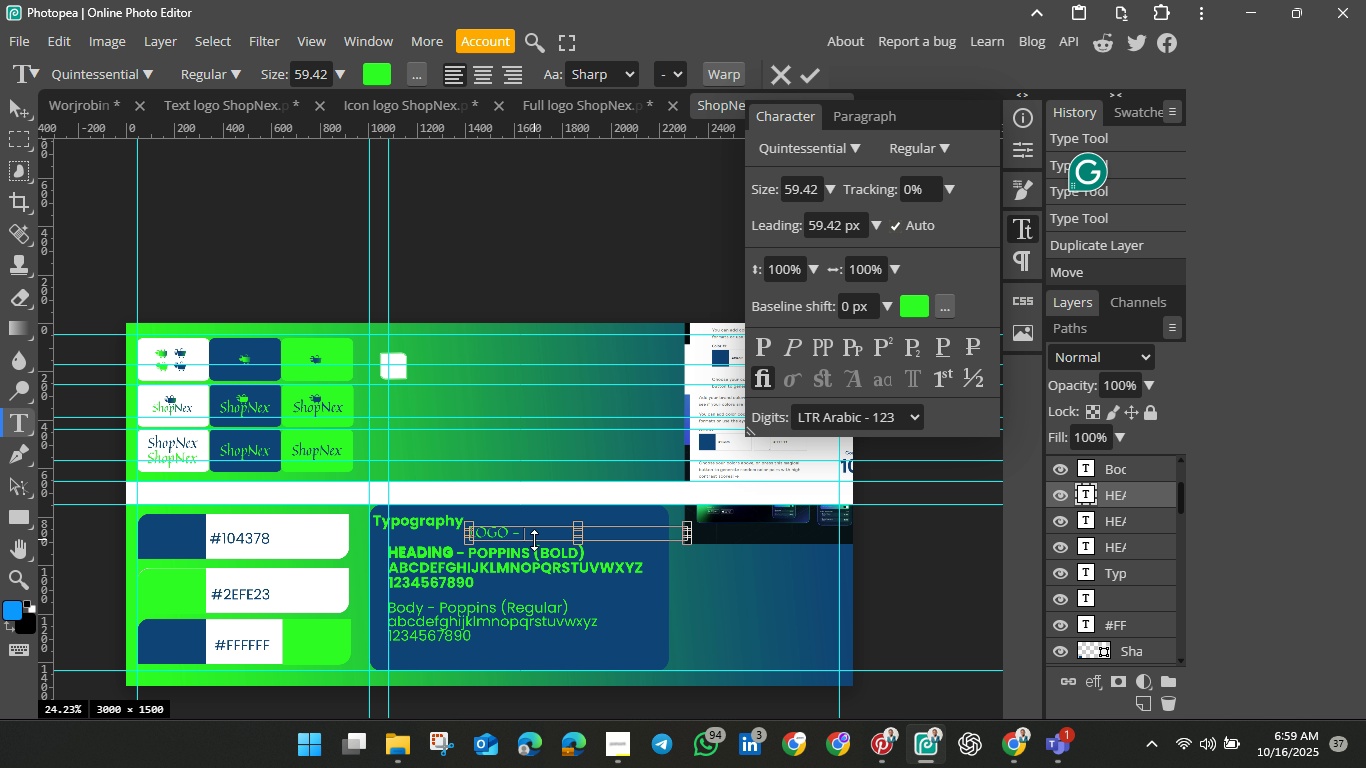 
type( q)
key(Backspace)
type(Quintessential)
 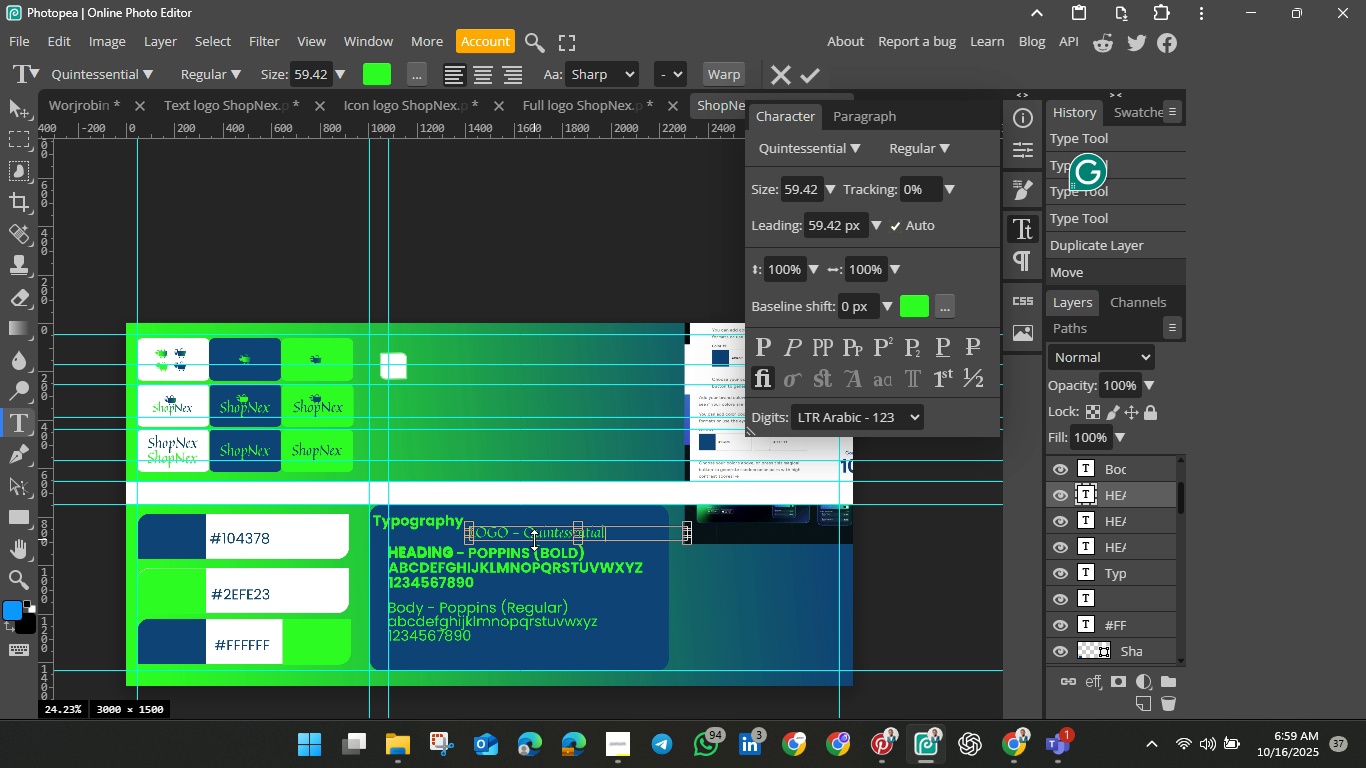 
left_click([814, 74])
 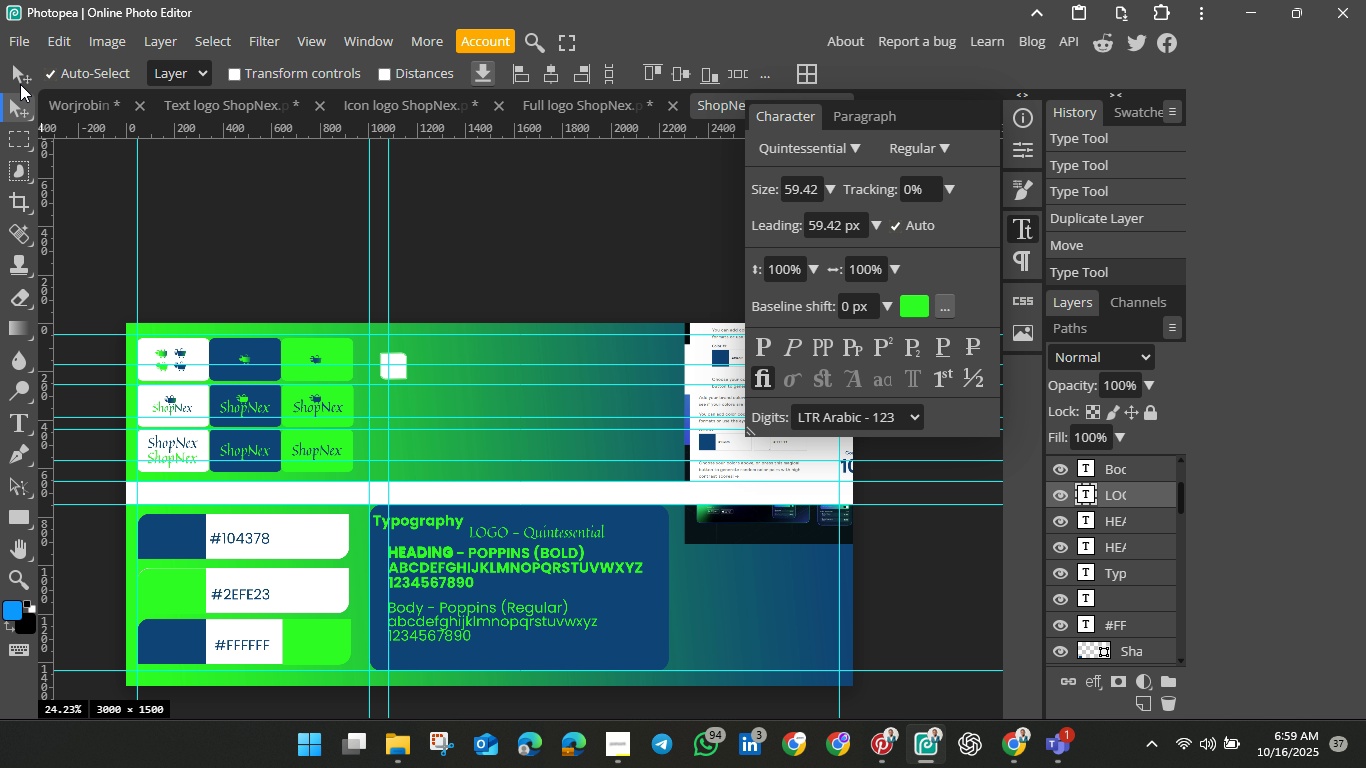 
wait(5.77)
 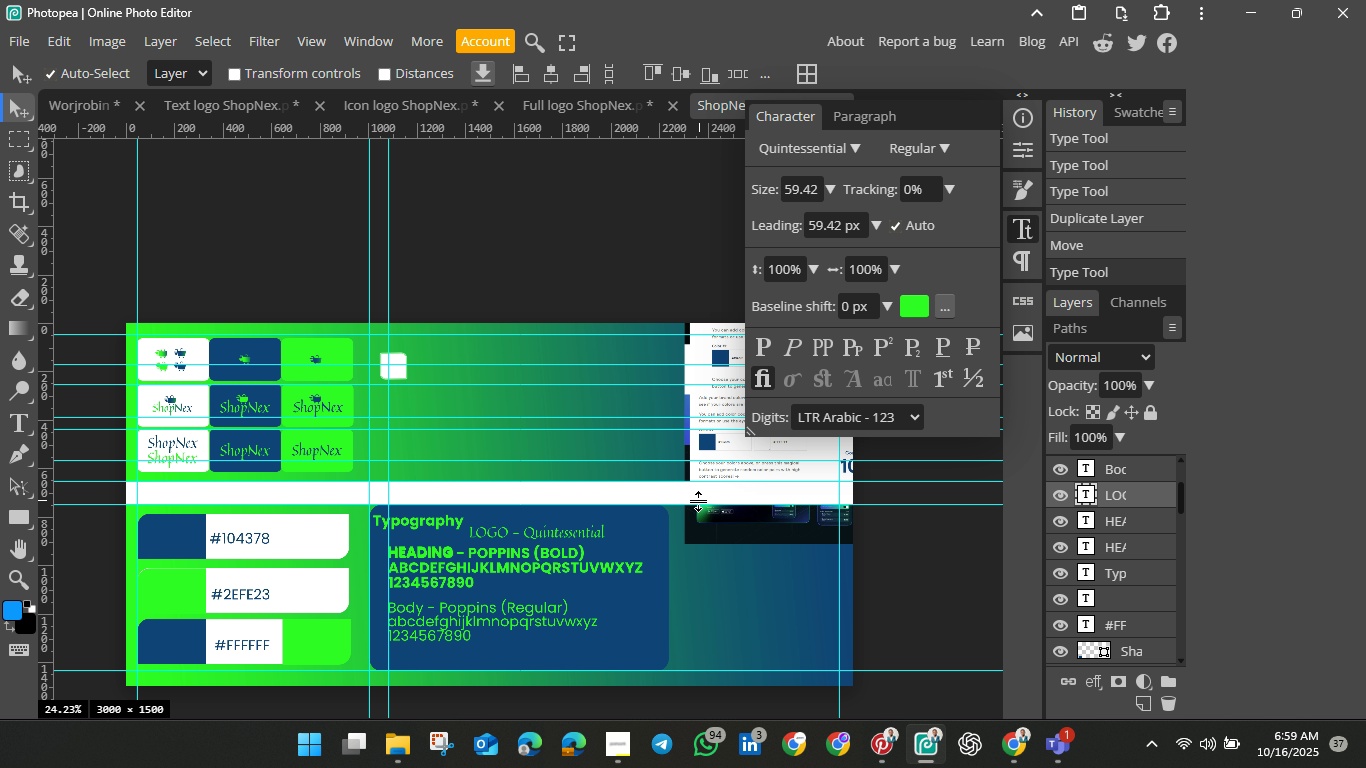 
left_click([8, 106])
 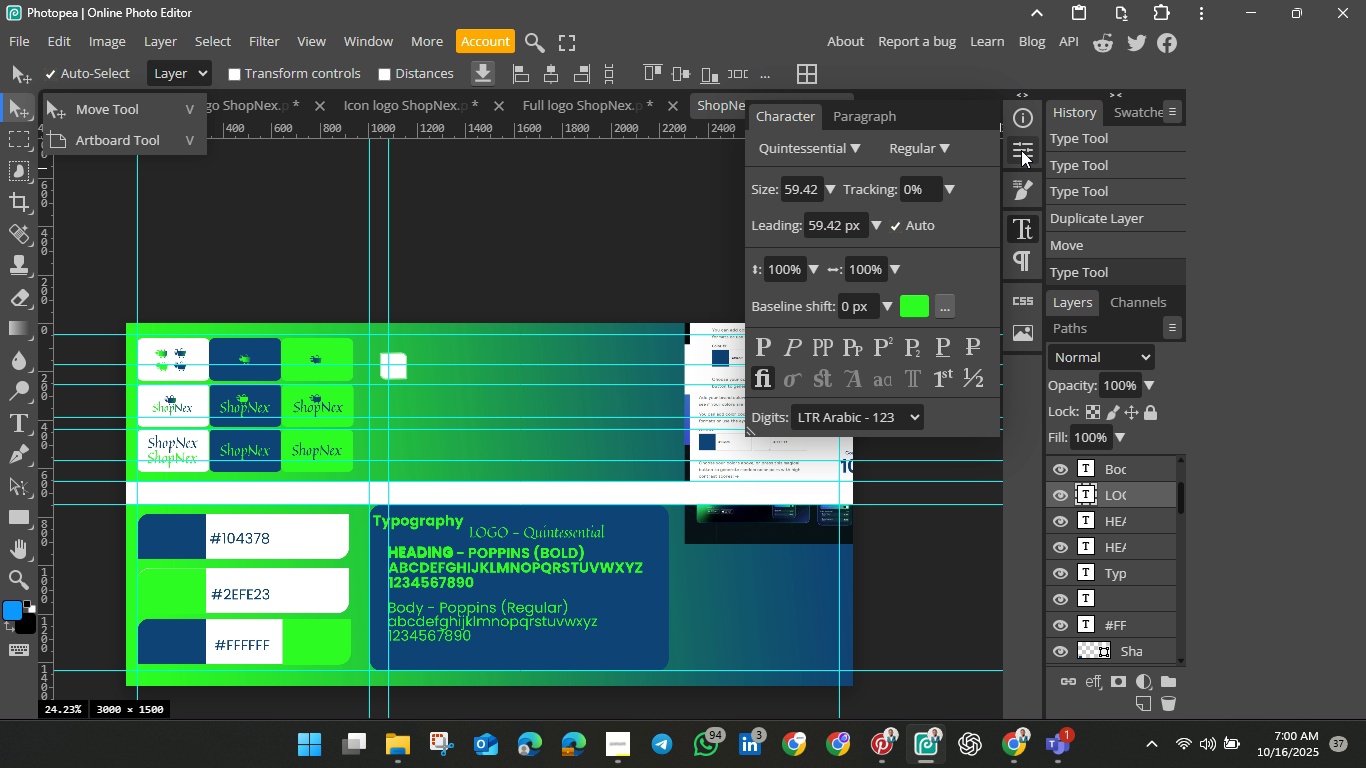 
left_click([1021, 150])
 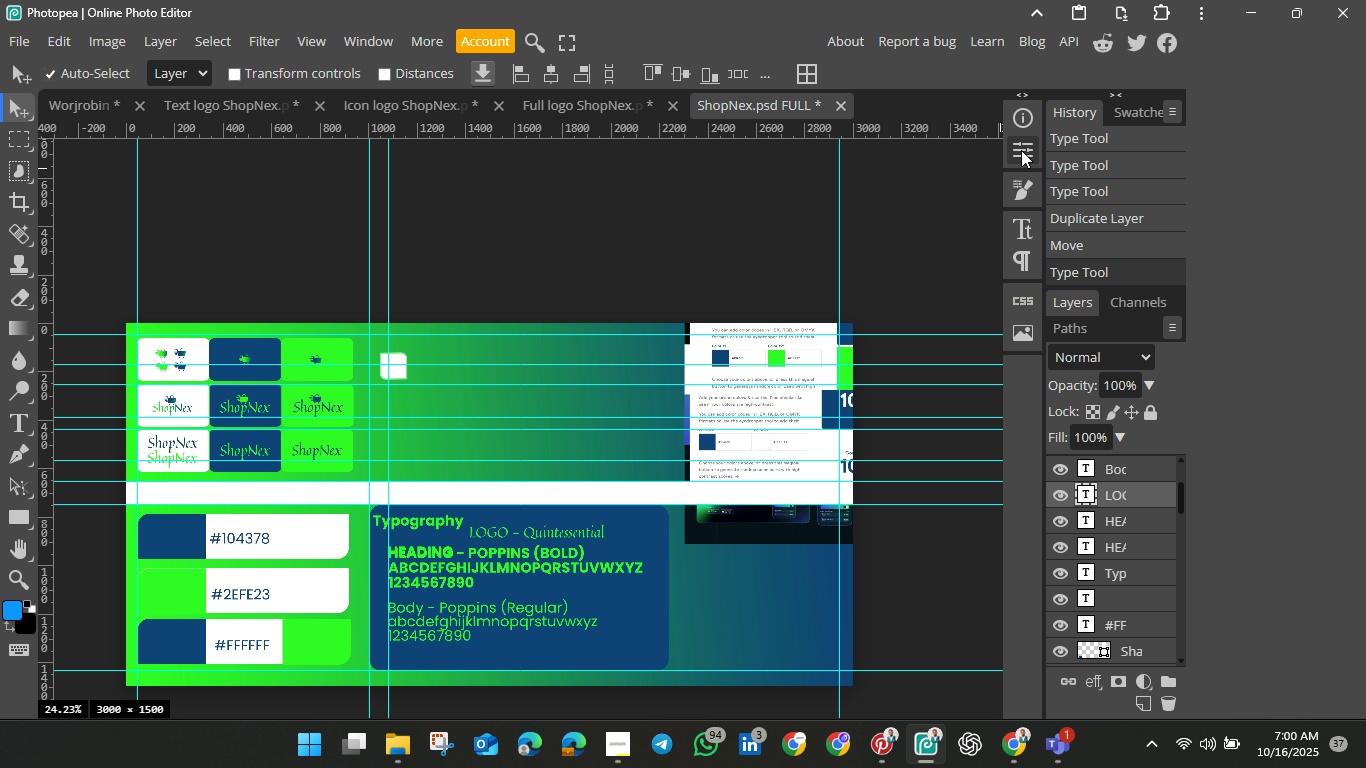 
left_click([1021, 150])
 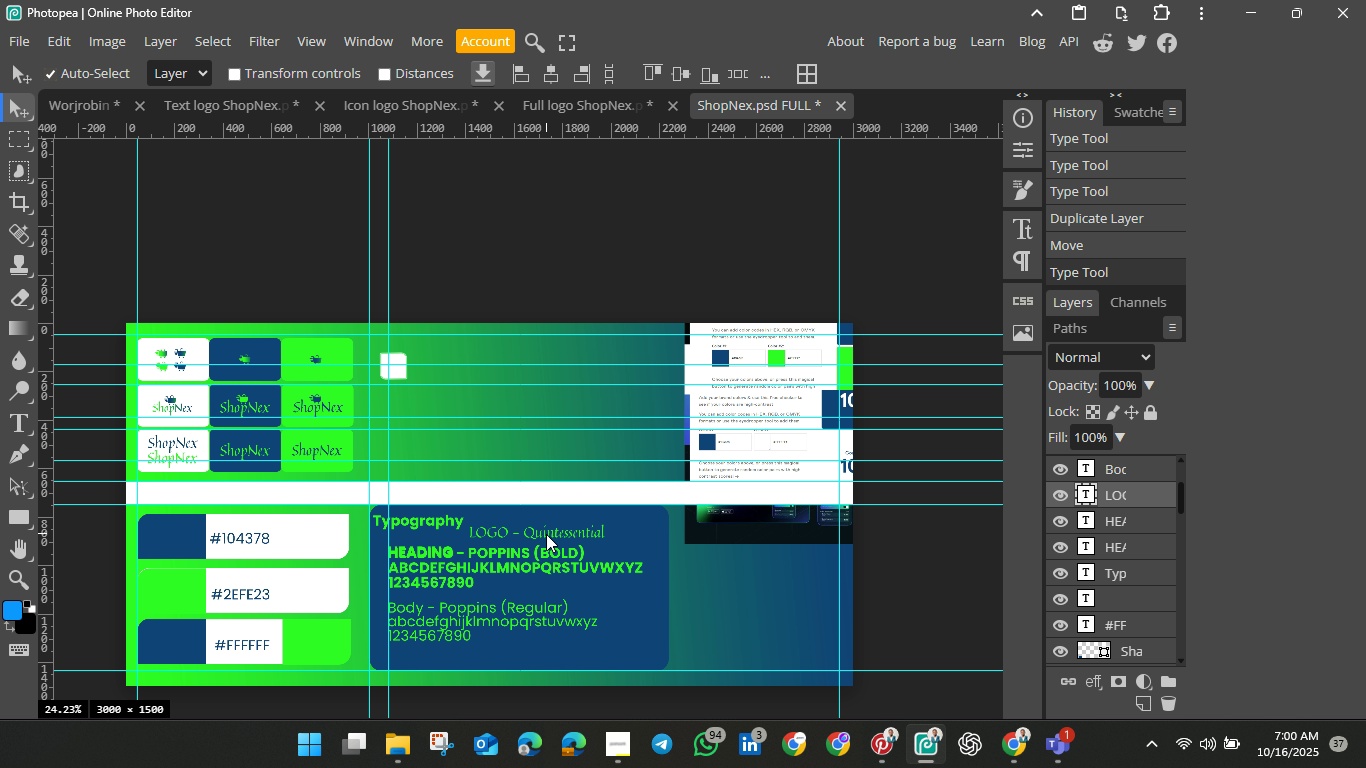 
left_click_drag(start_coordinate=[546, 534], to_coordinate=[580, 656])
 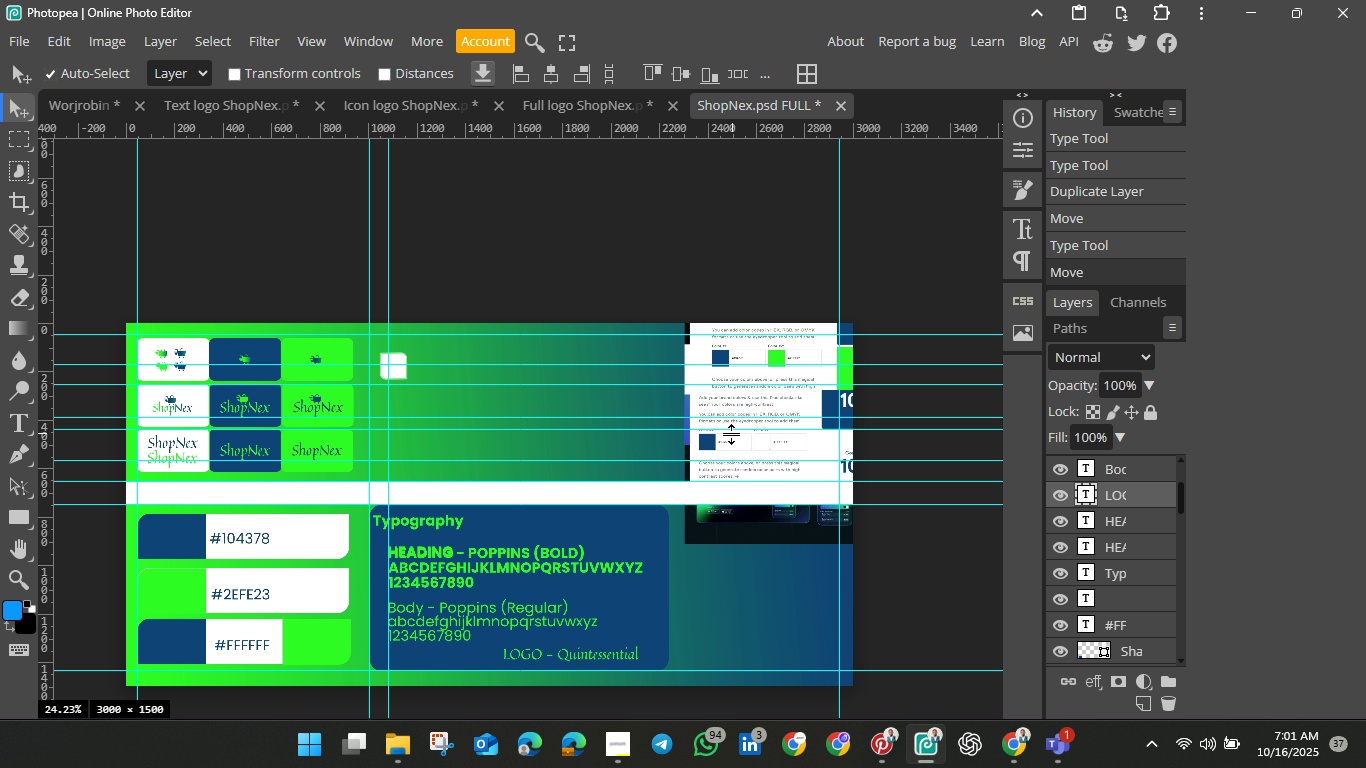 
wait(62.24)
 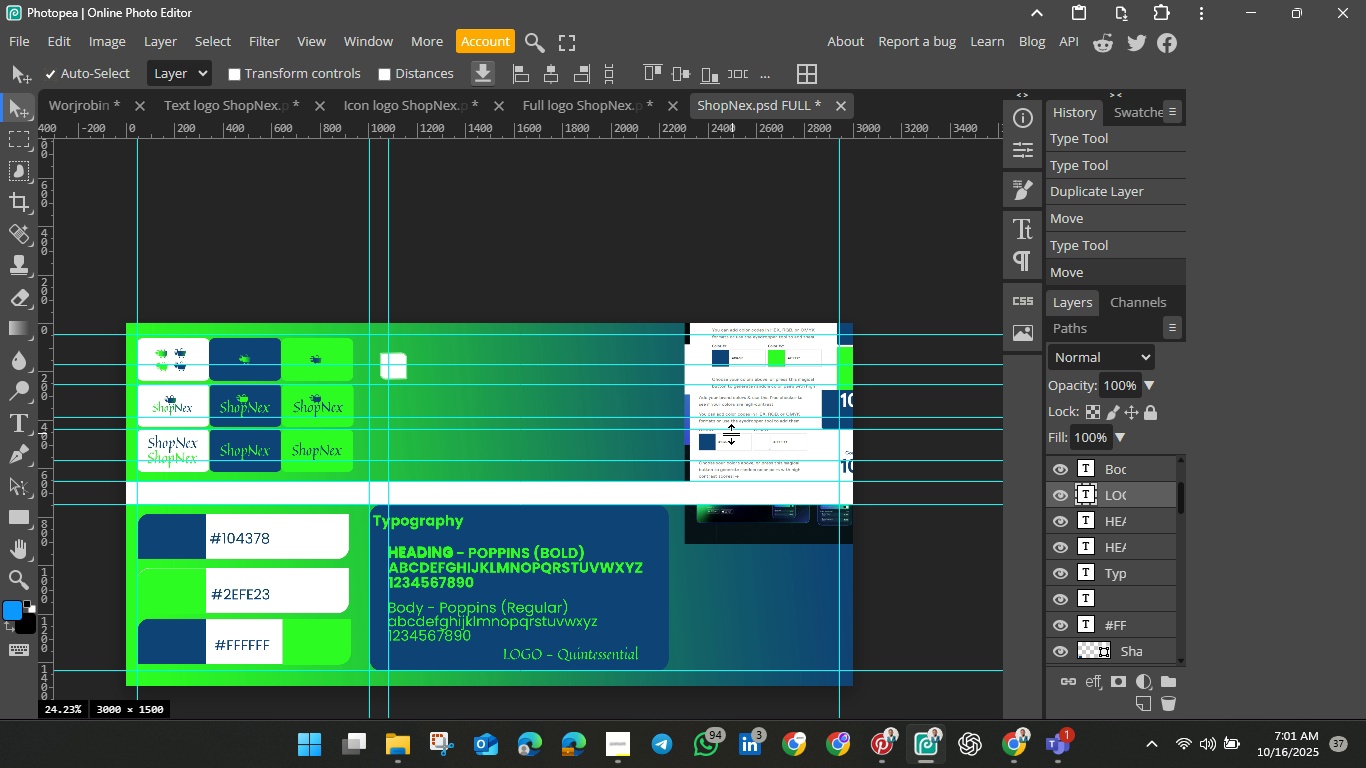 
left_click([701, 740])
 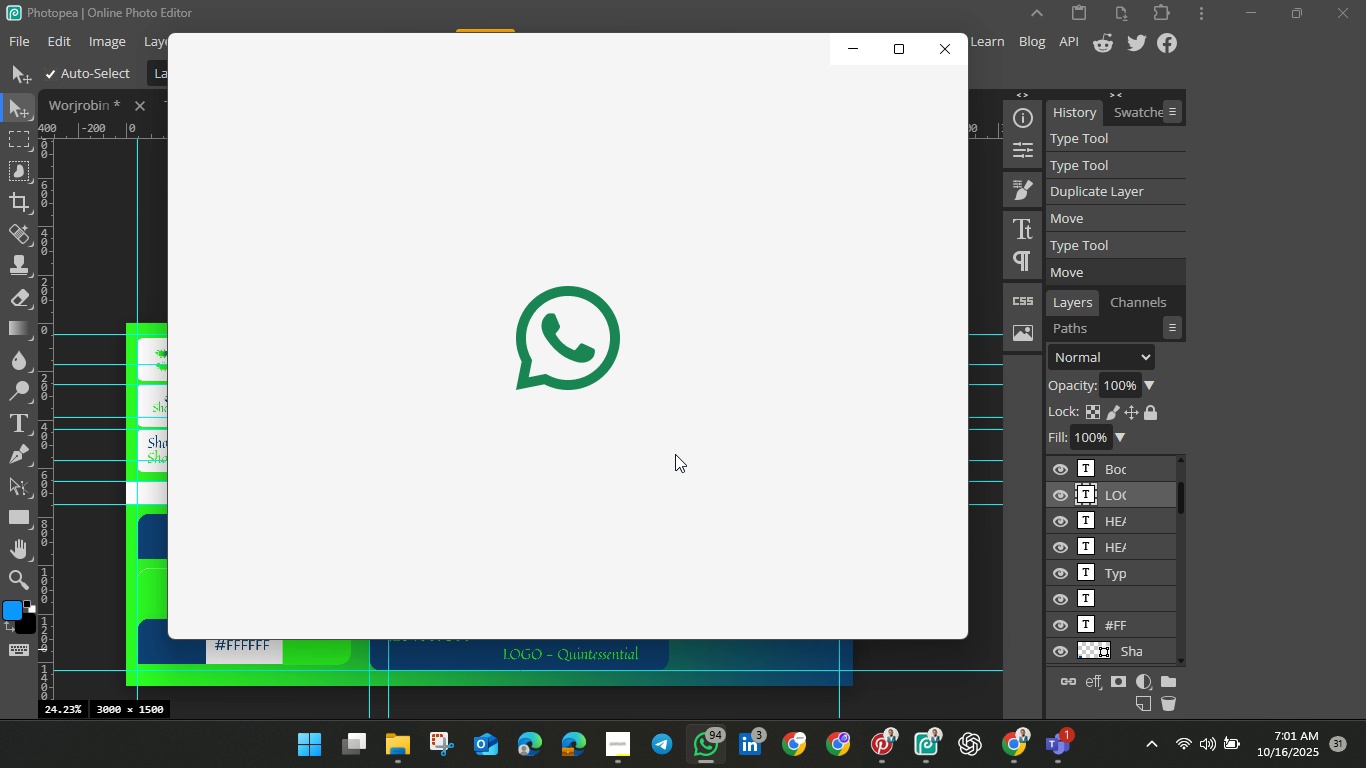 
wait(10.46)
 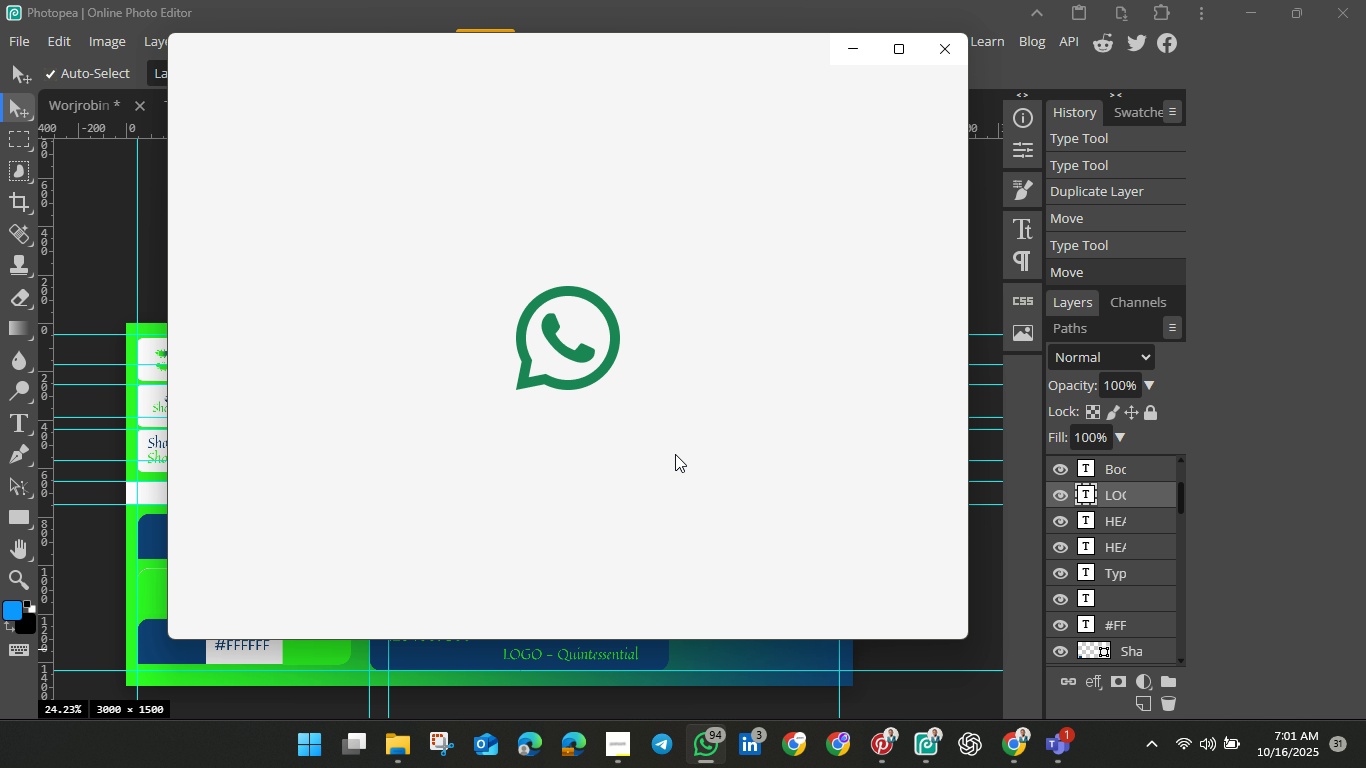 
left_click([273, 156])
 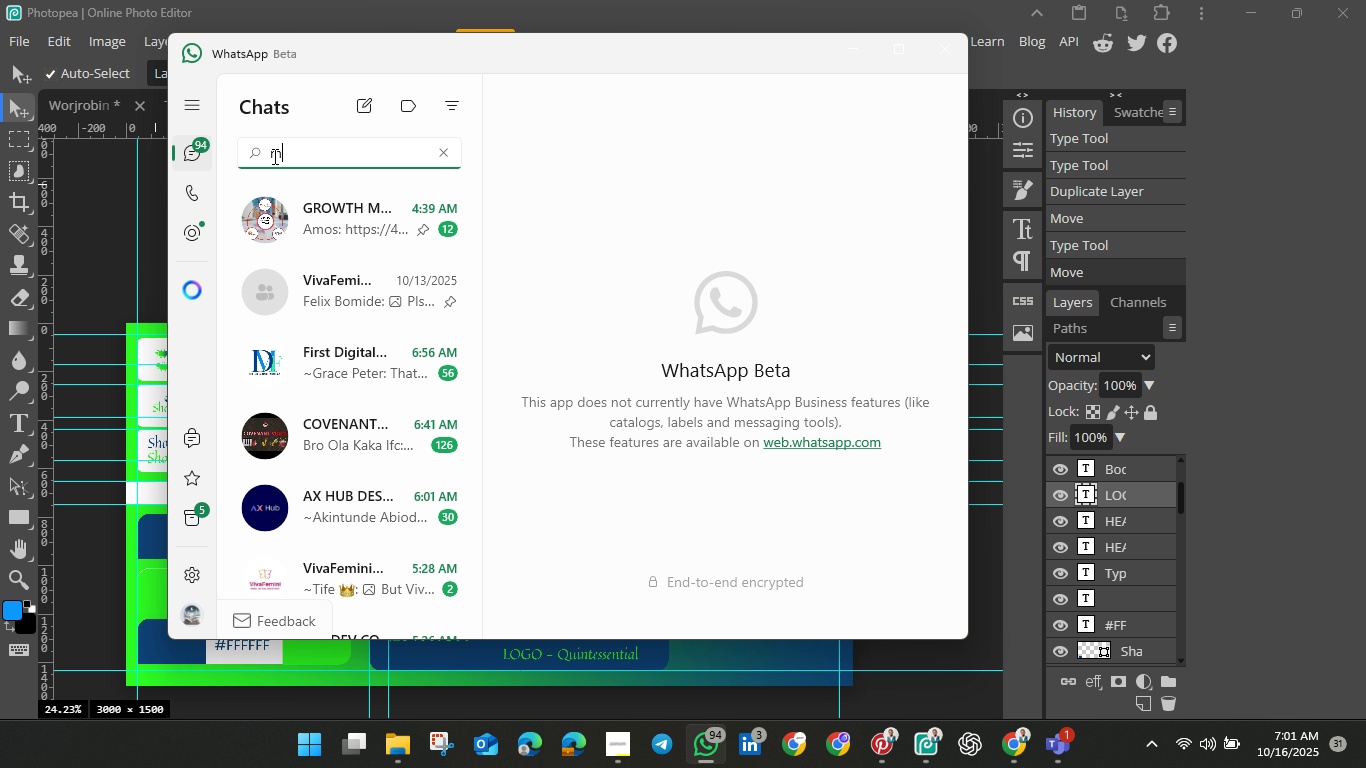 
type(mide)
 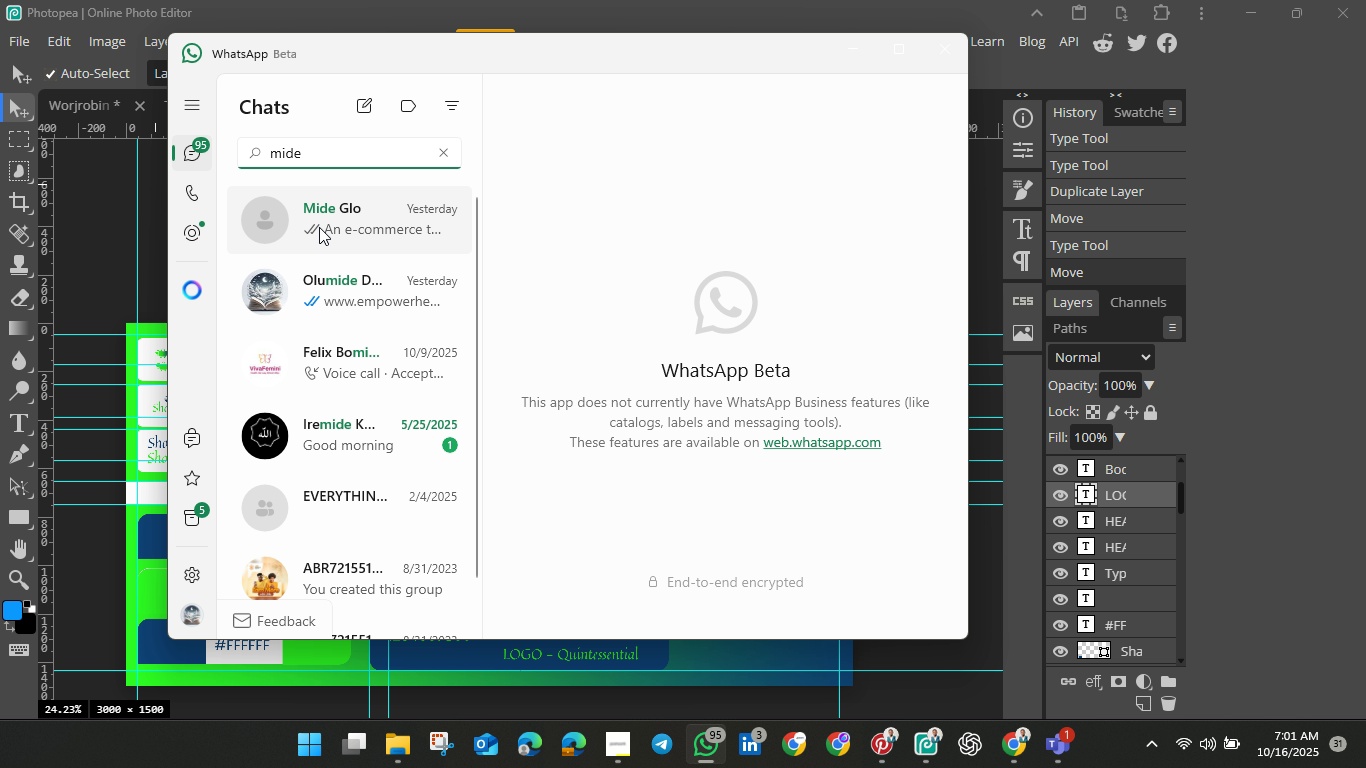 
left_click([319, 227])
 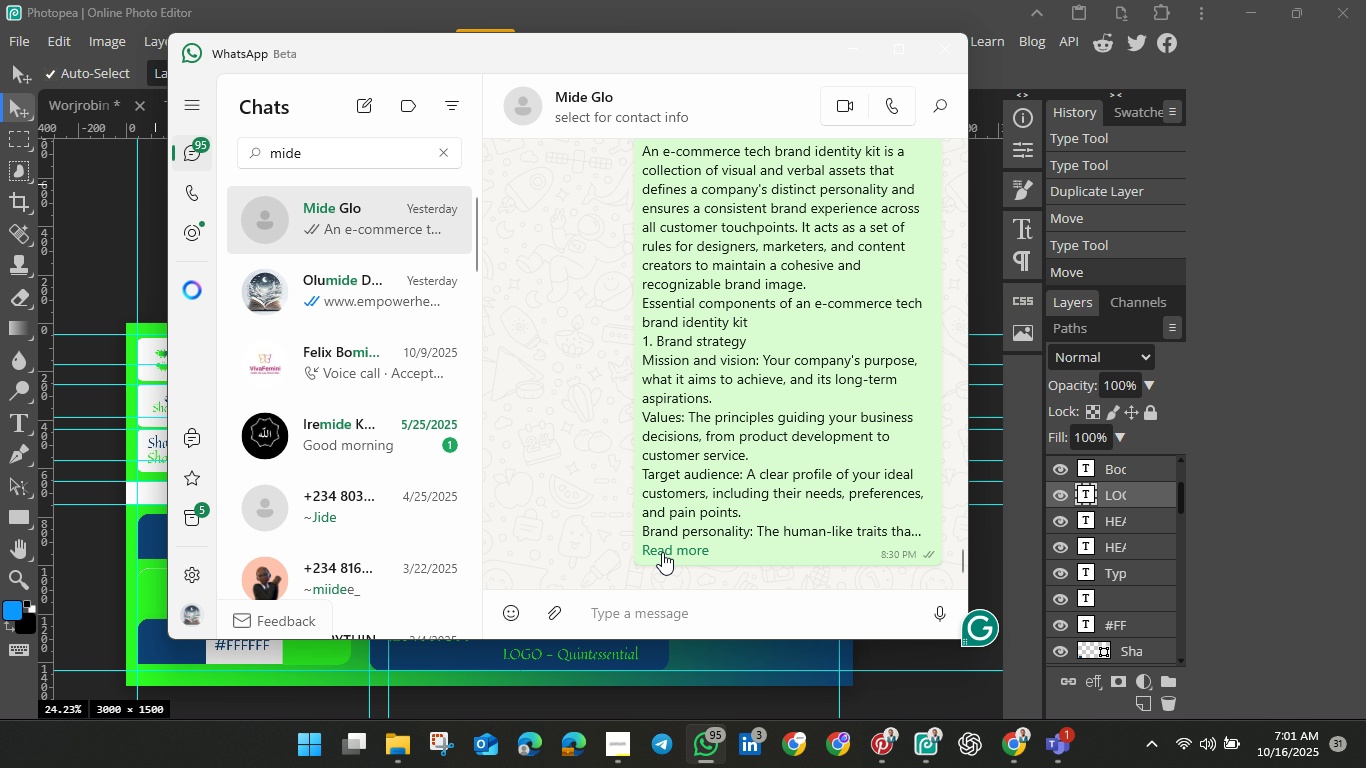 
wait(8.02)
 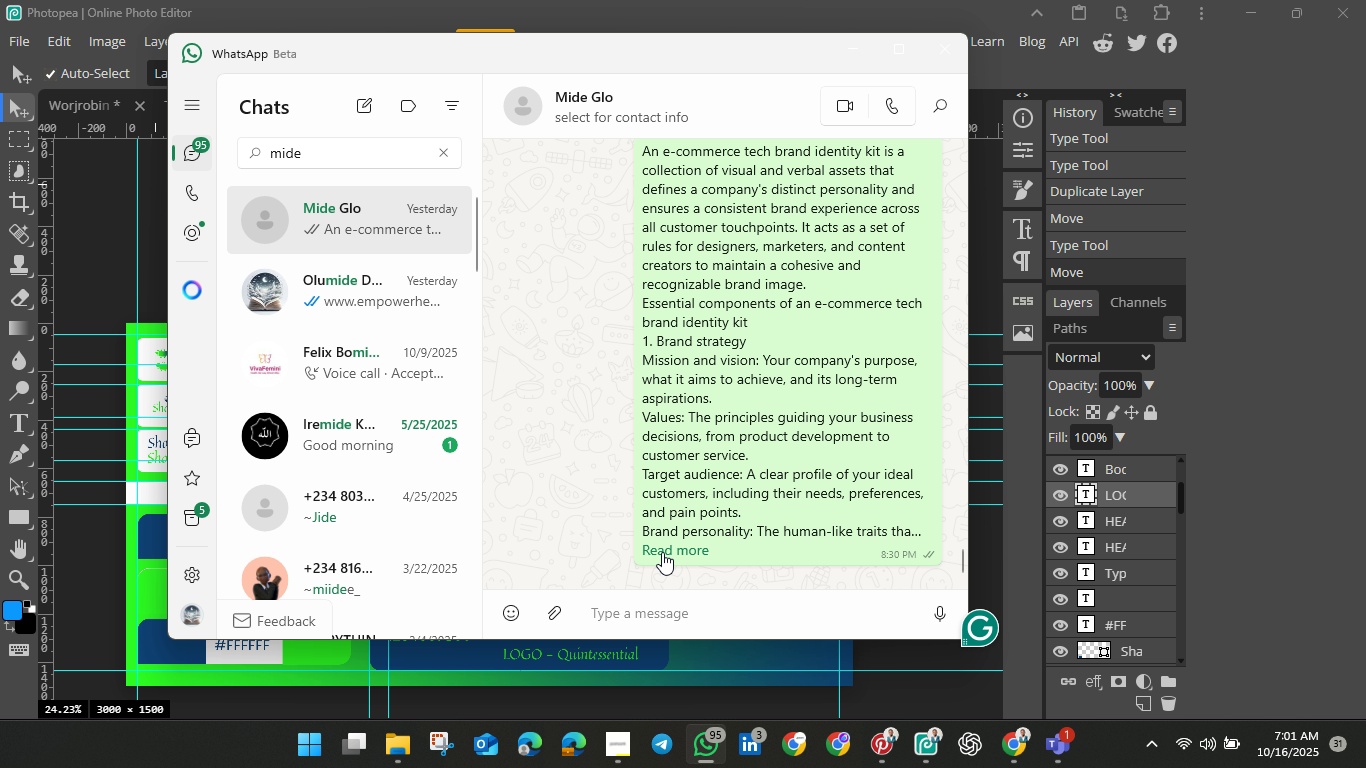 
left_click([545, 613])
 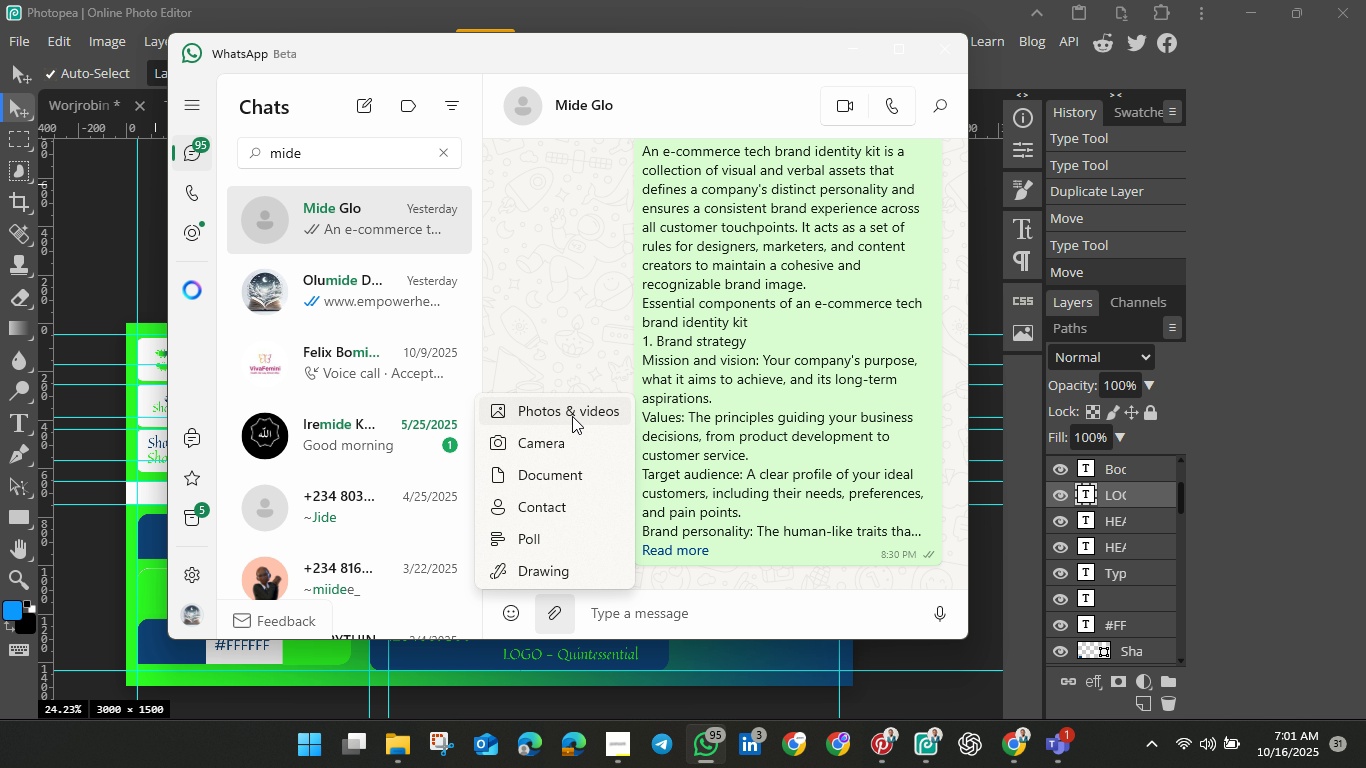 
left_click([571, 416])
 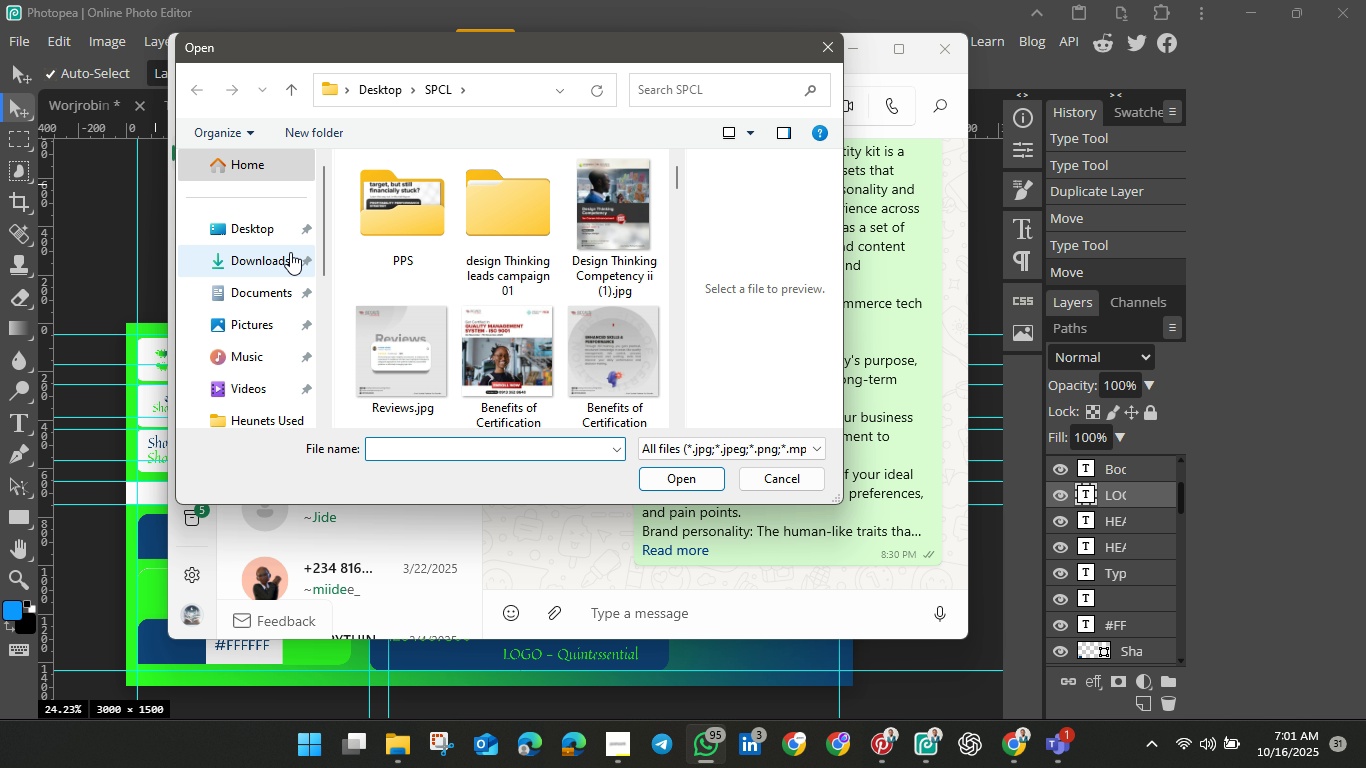 
scroll: coordinate [269, 388], scroll_direction: down, amount: 3.0
 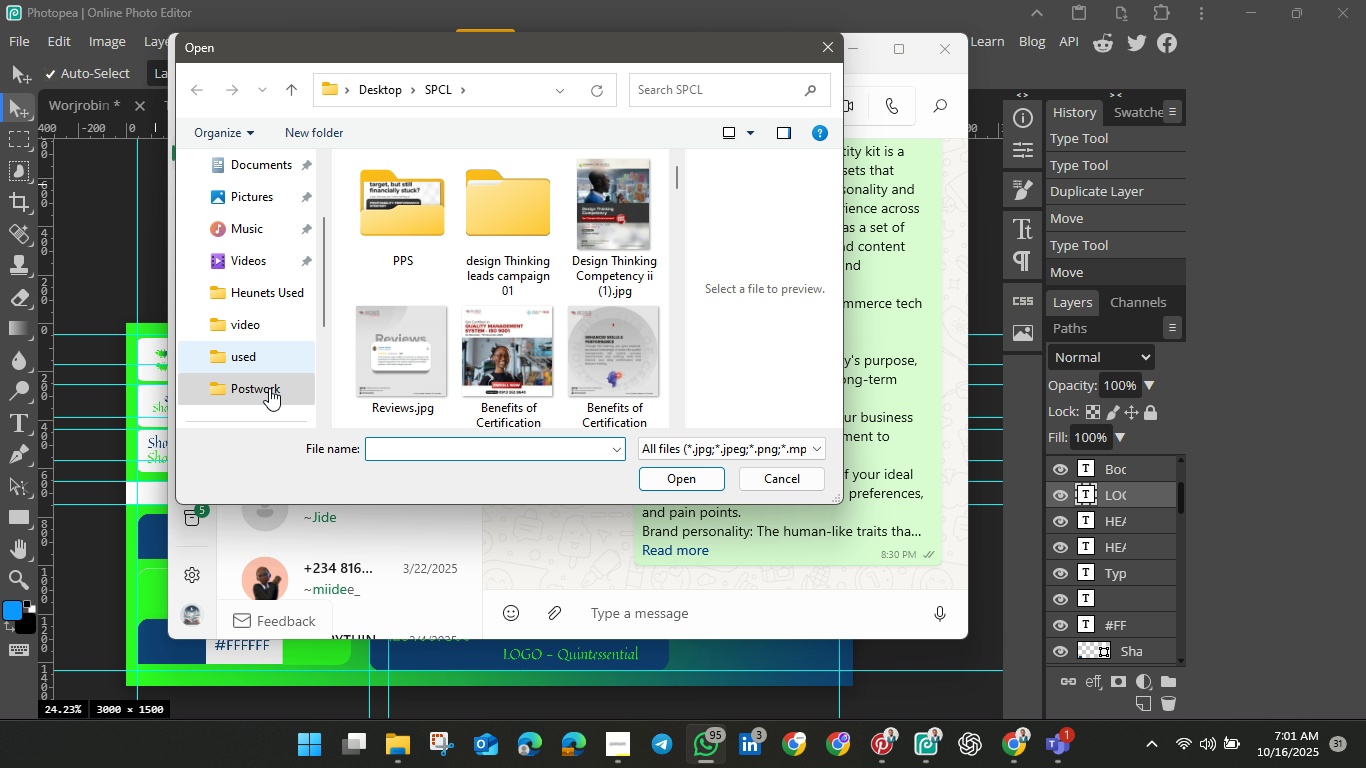 
double_click([269, 388])
 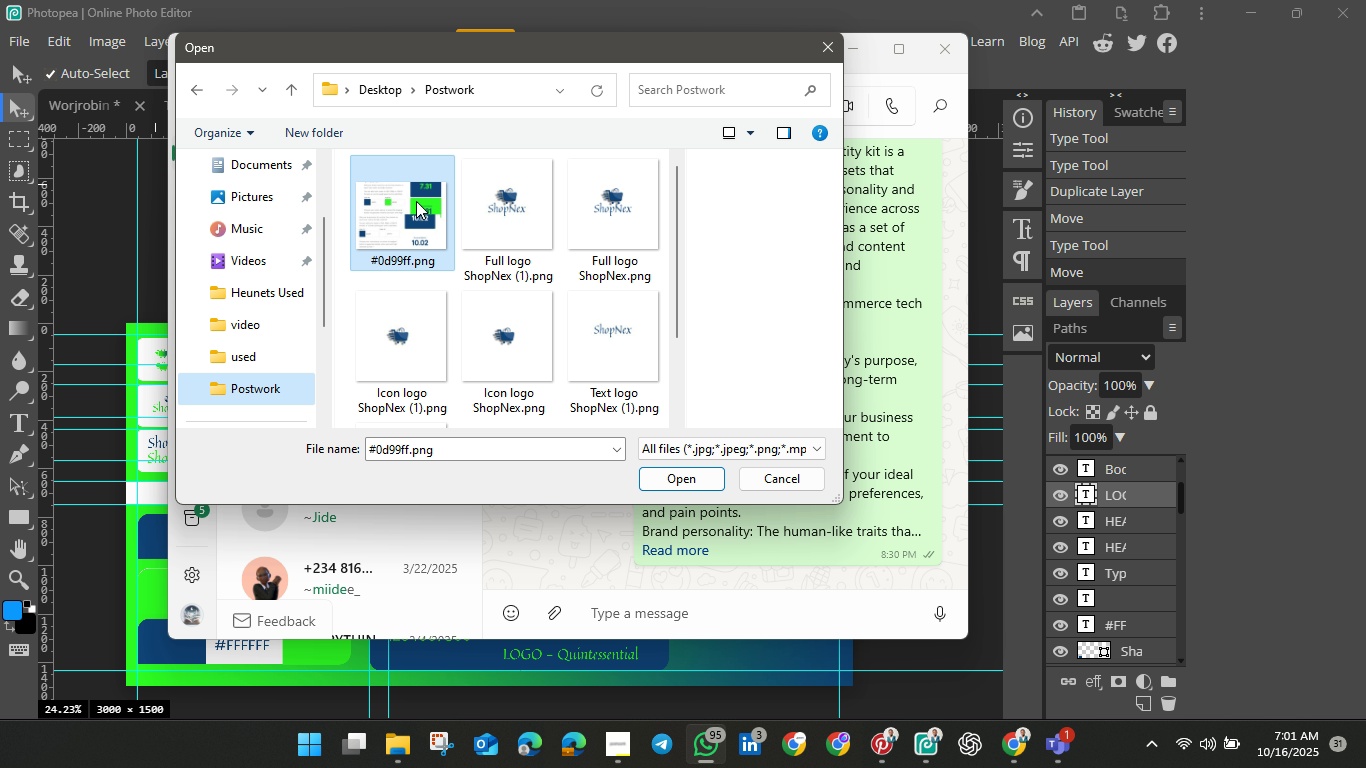 
left_click([416, 201])
 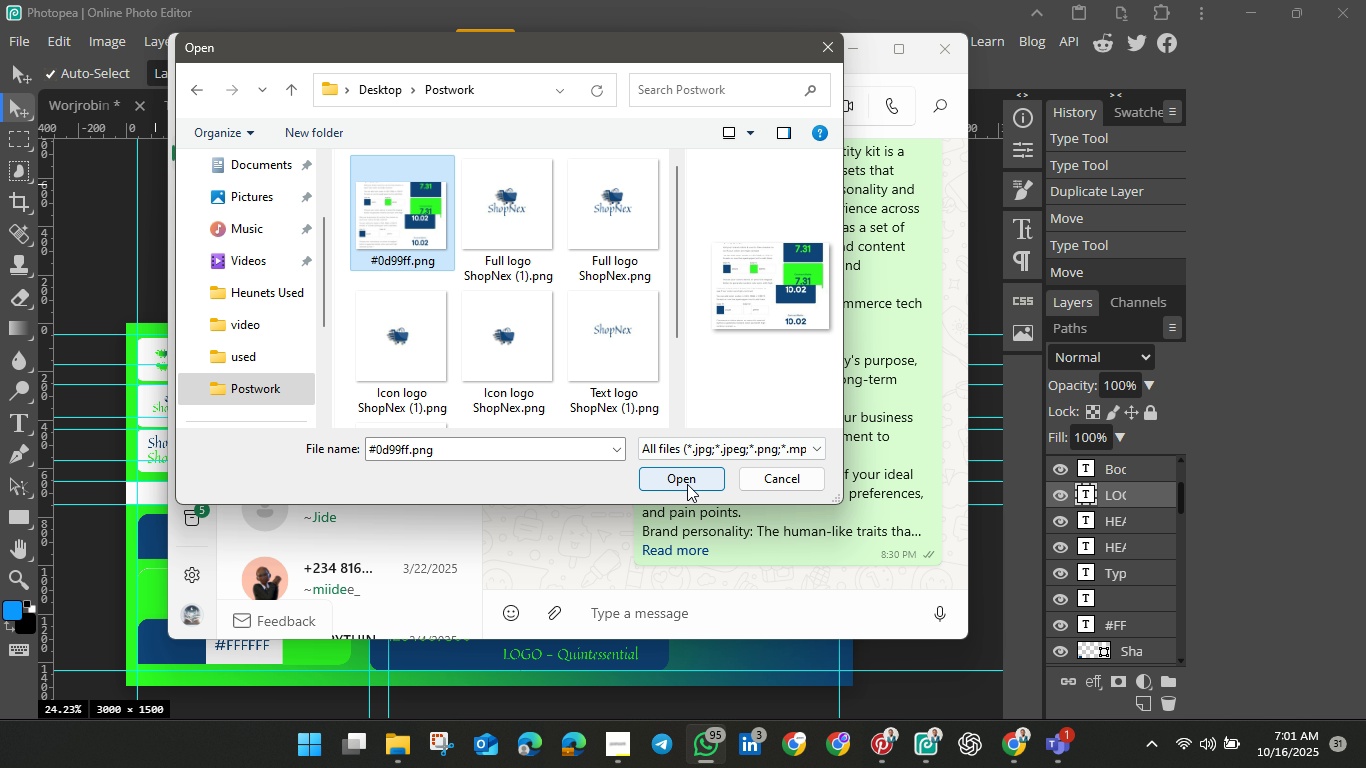 
left_click([687, 484])
 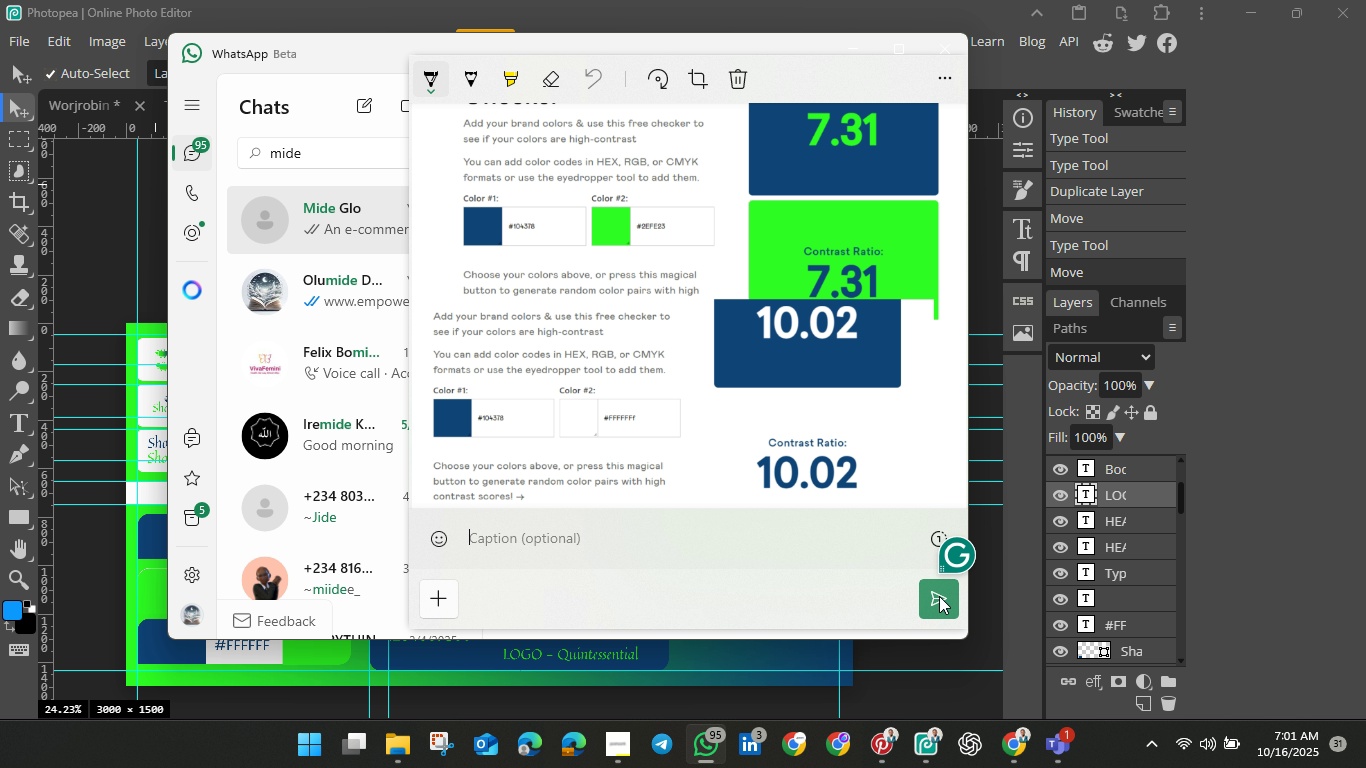 
wait(5.97)
 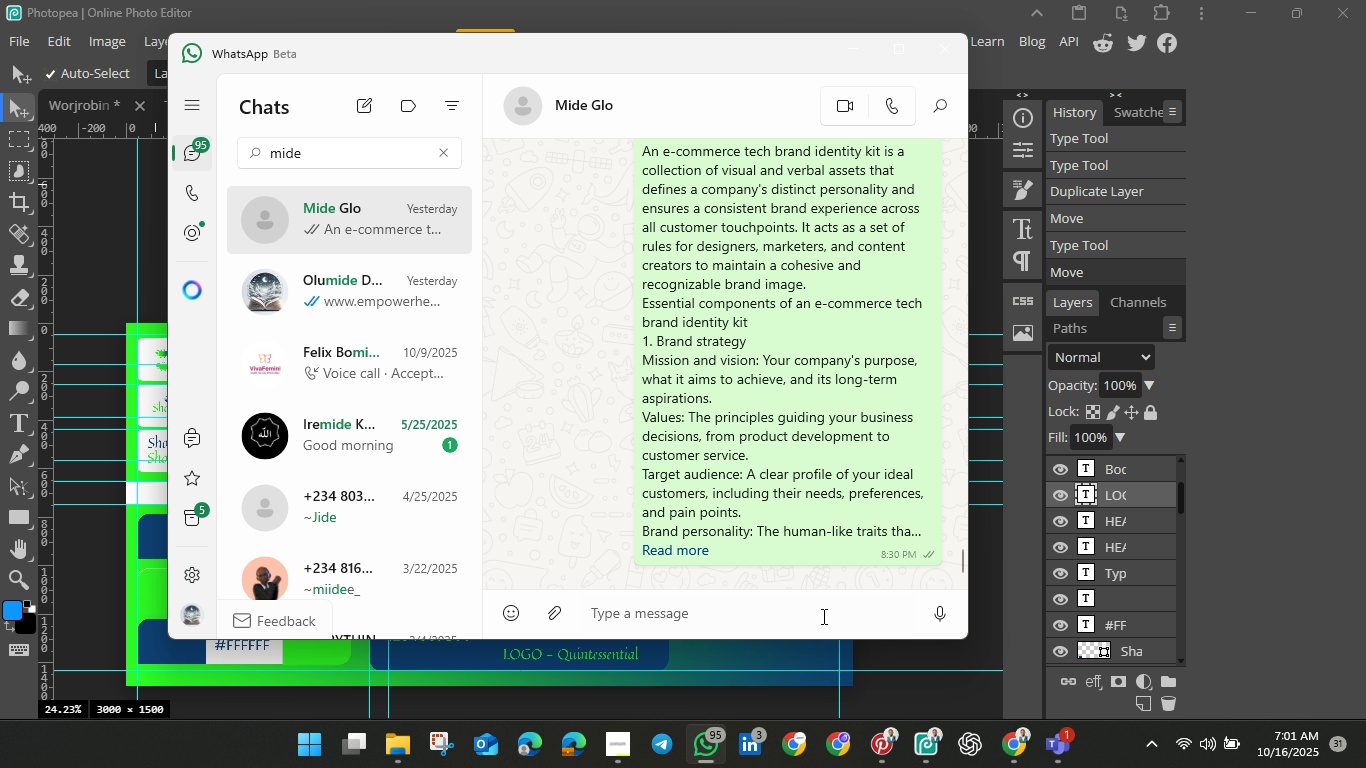 
left_click([939, 596])
 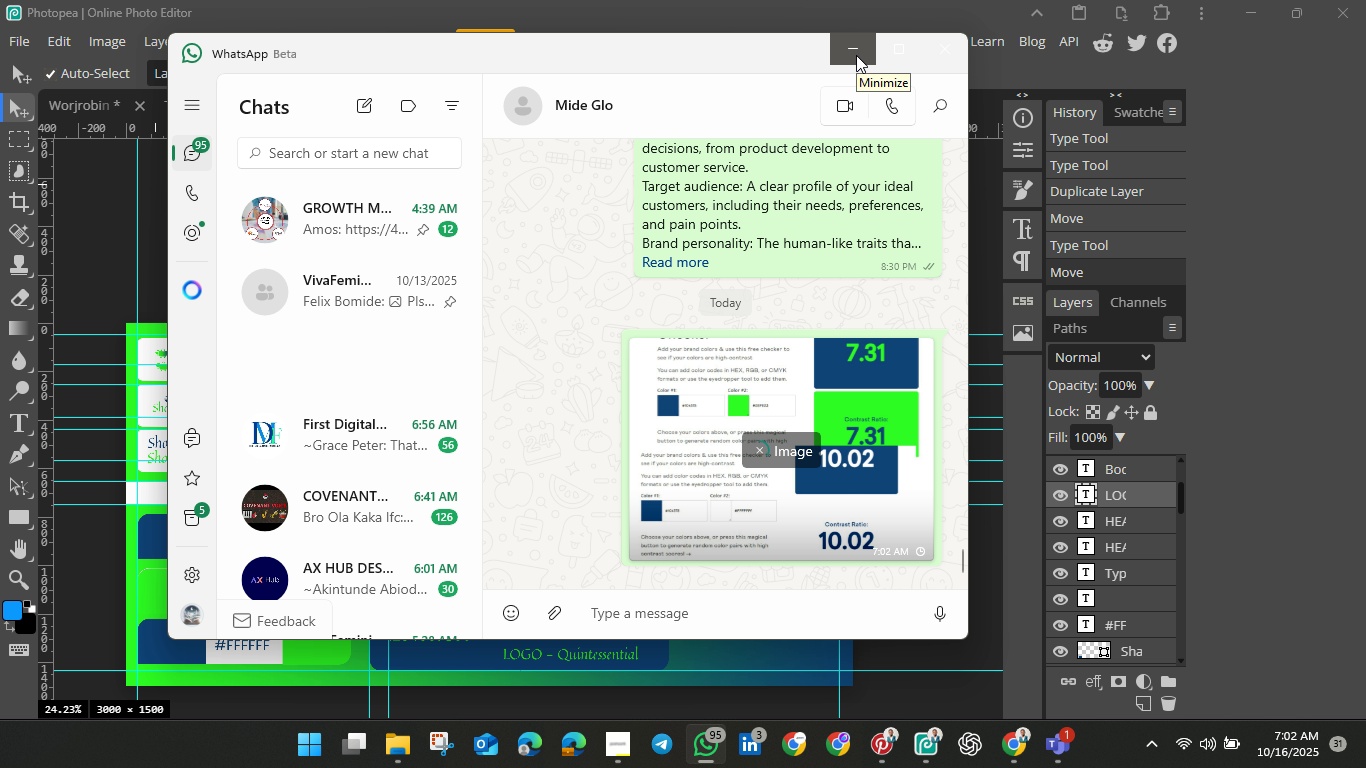 
left_click([856, 55])
 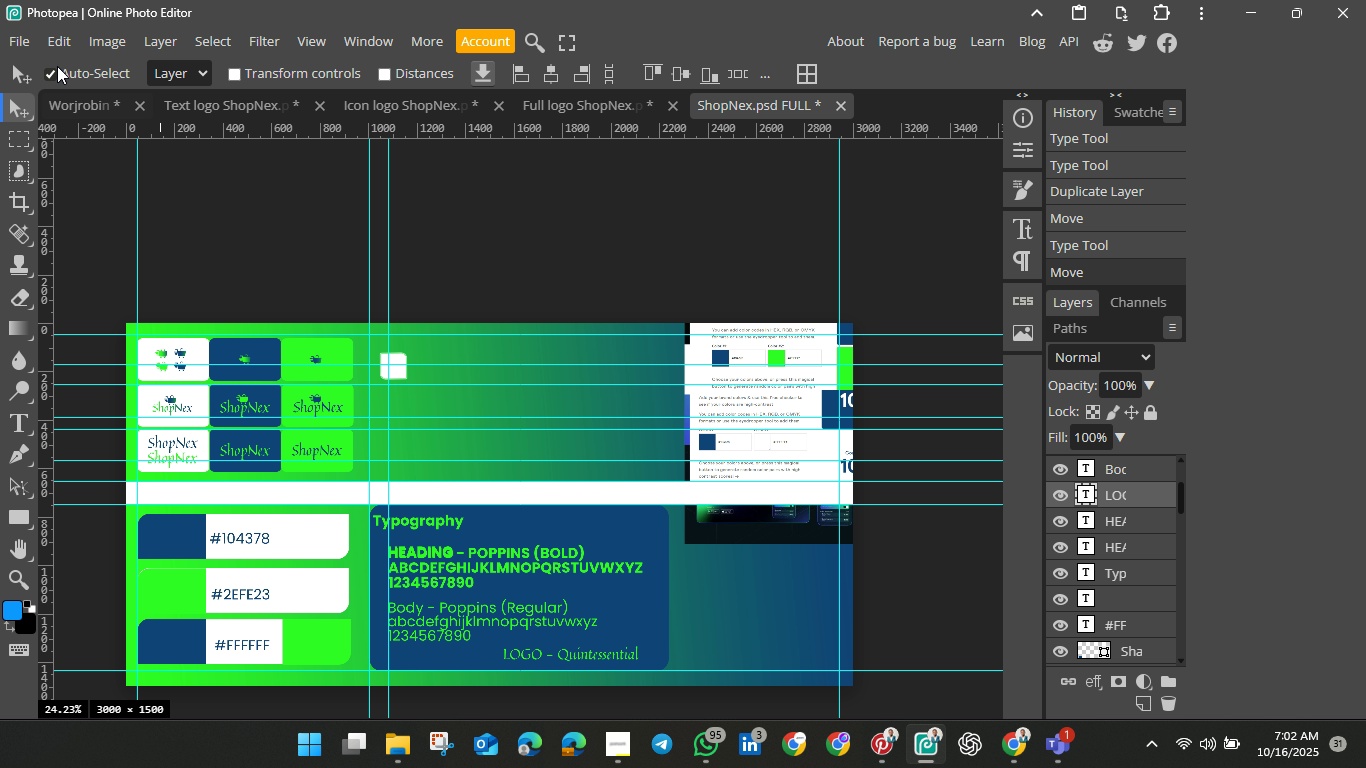 
left_click([18, 33])
 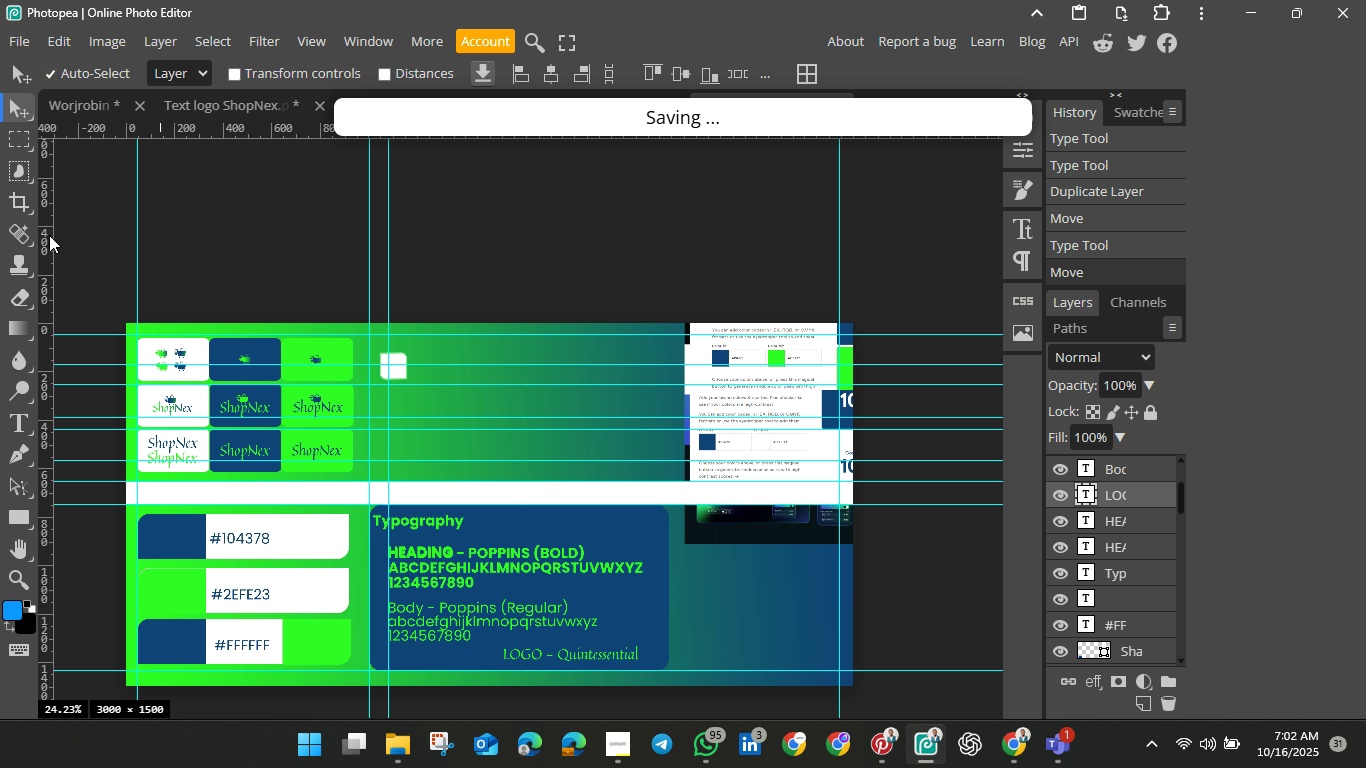 
left_click([49, 235])
 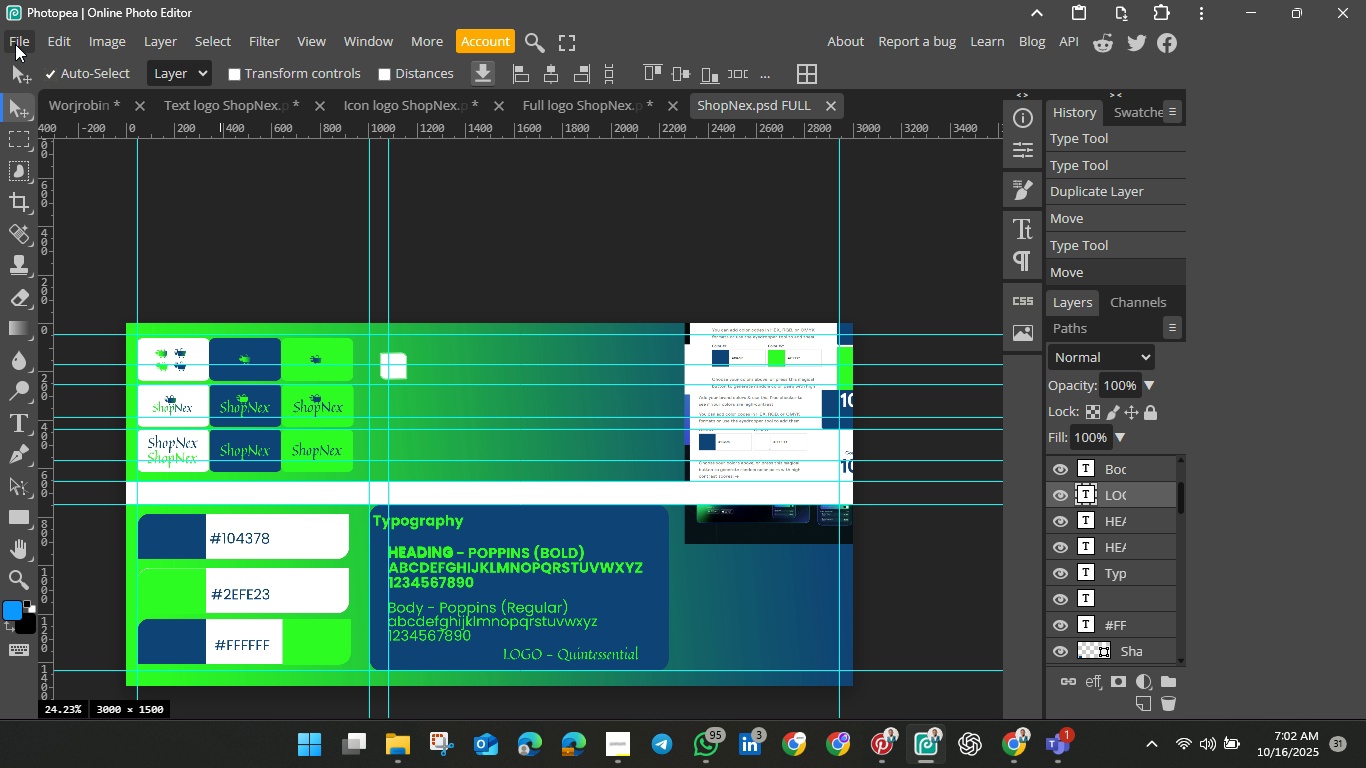 
wait(23.64)
 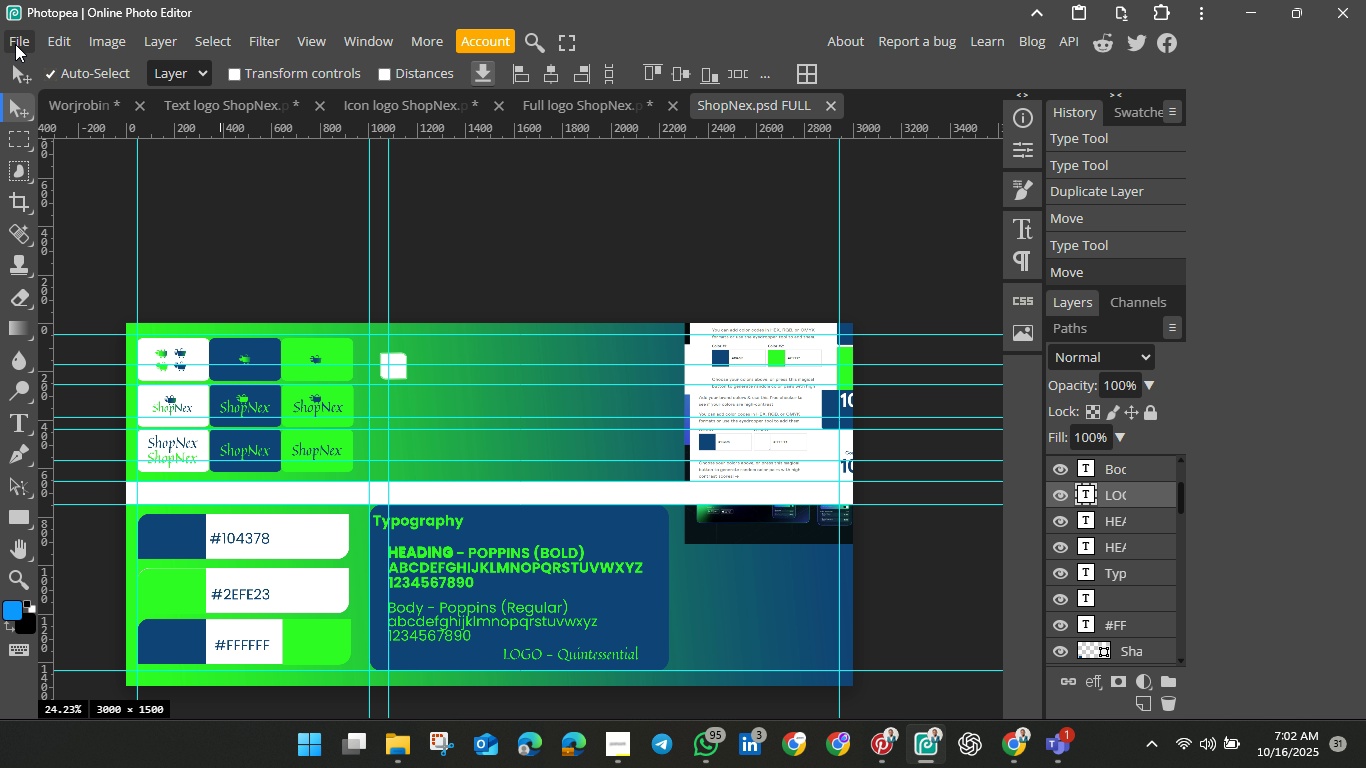 
left_click([578, 107])
 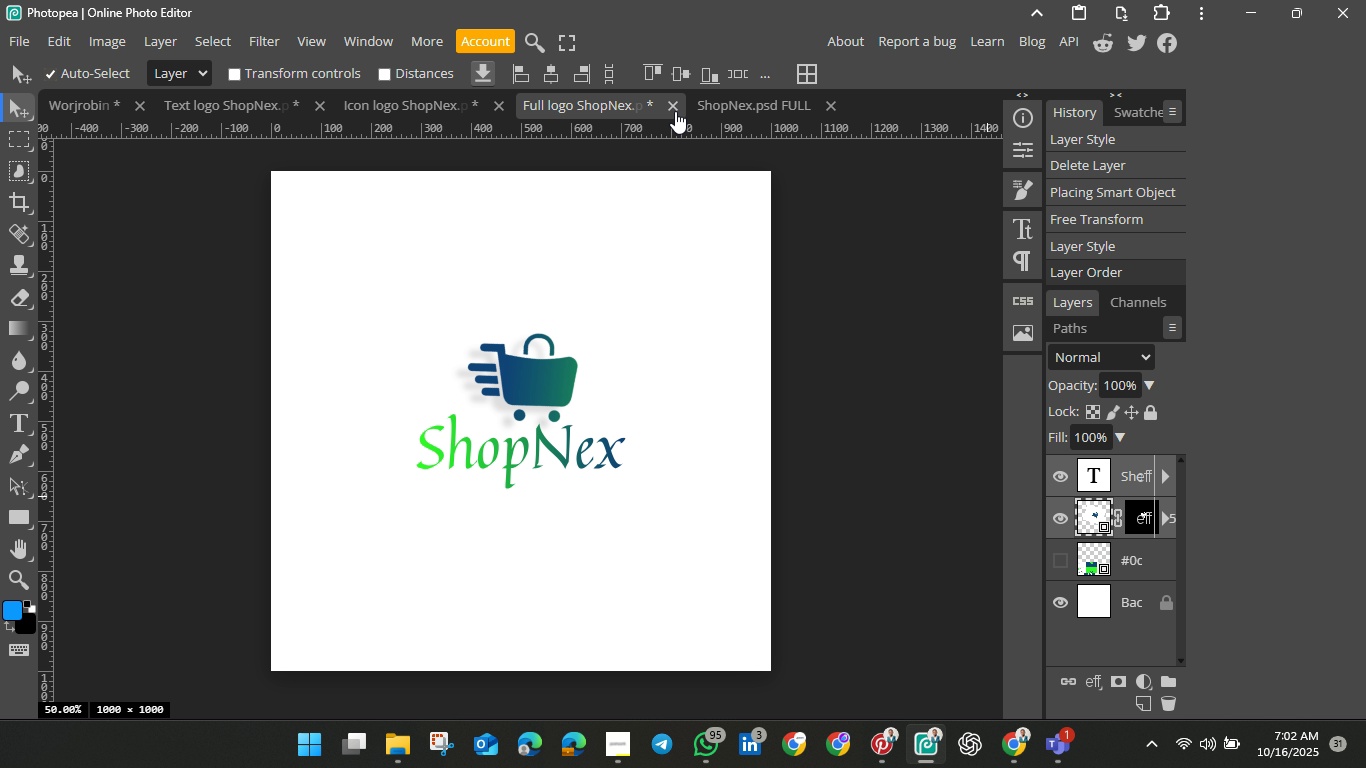 
left_click([673, 110])
 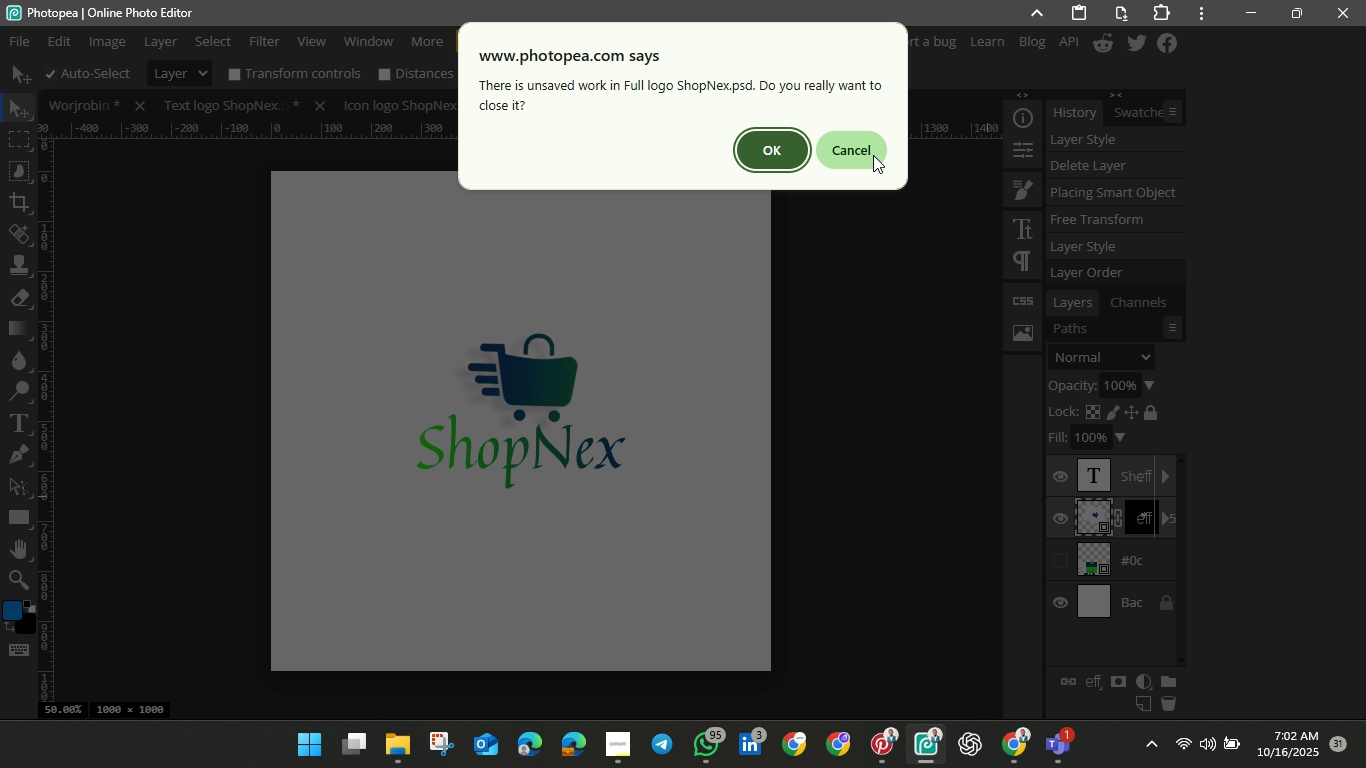 
left_click([871, 155])
 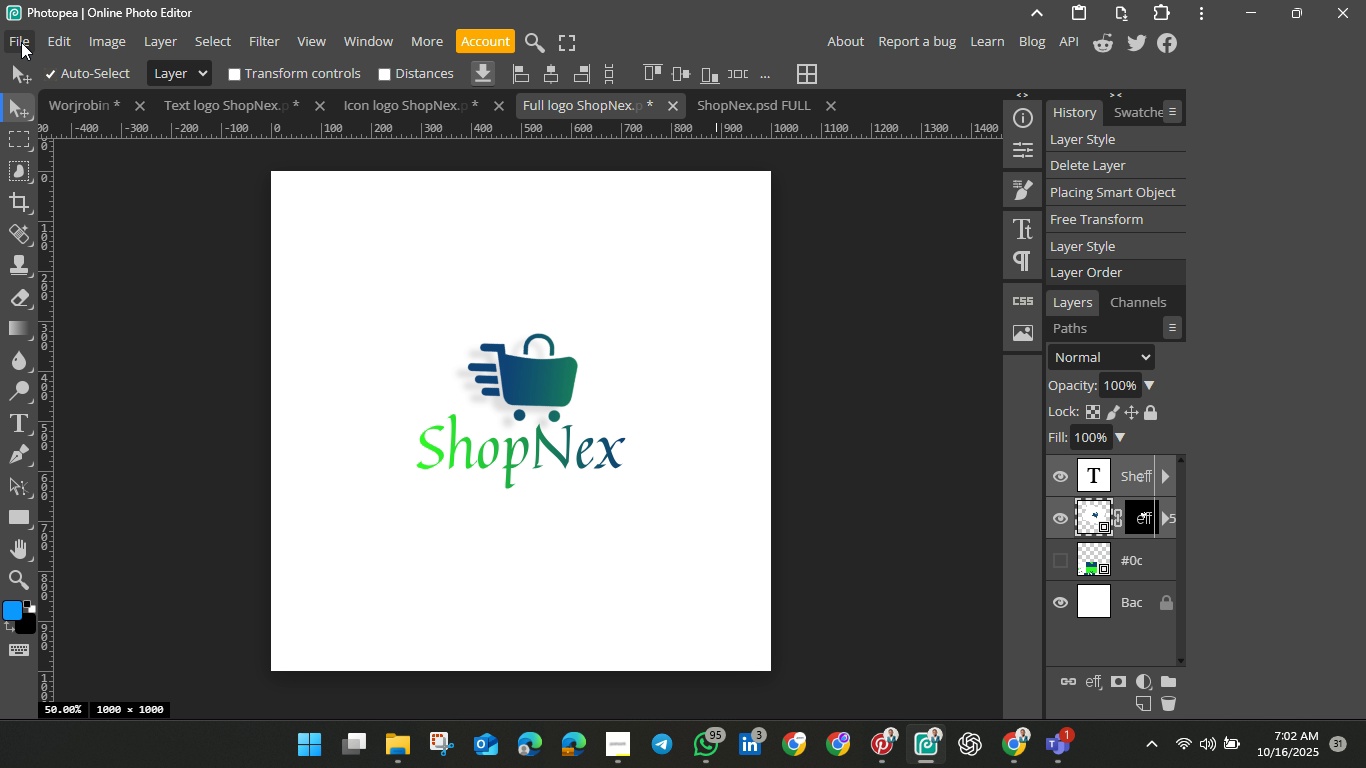 
left_click([21, 42])
 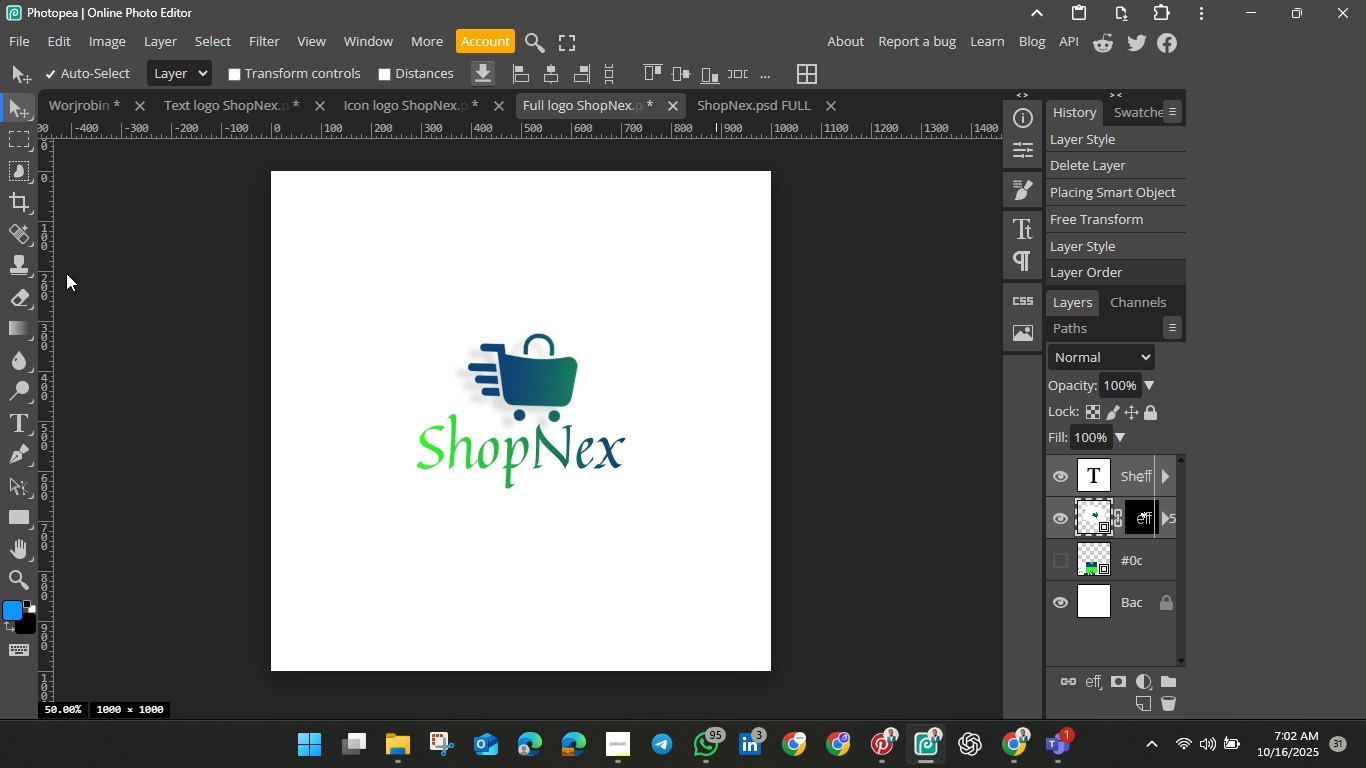 
left_click([66, 273])
 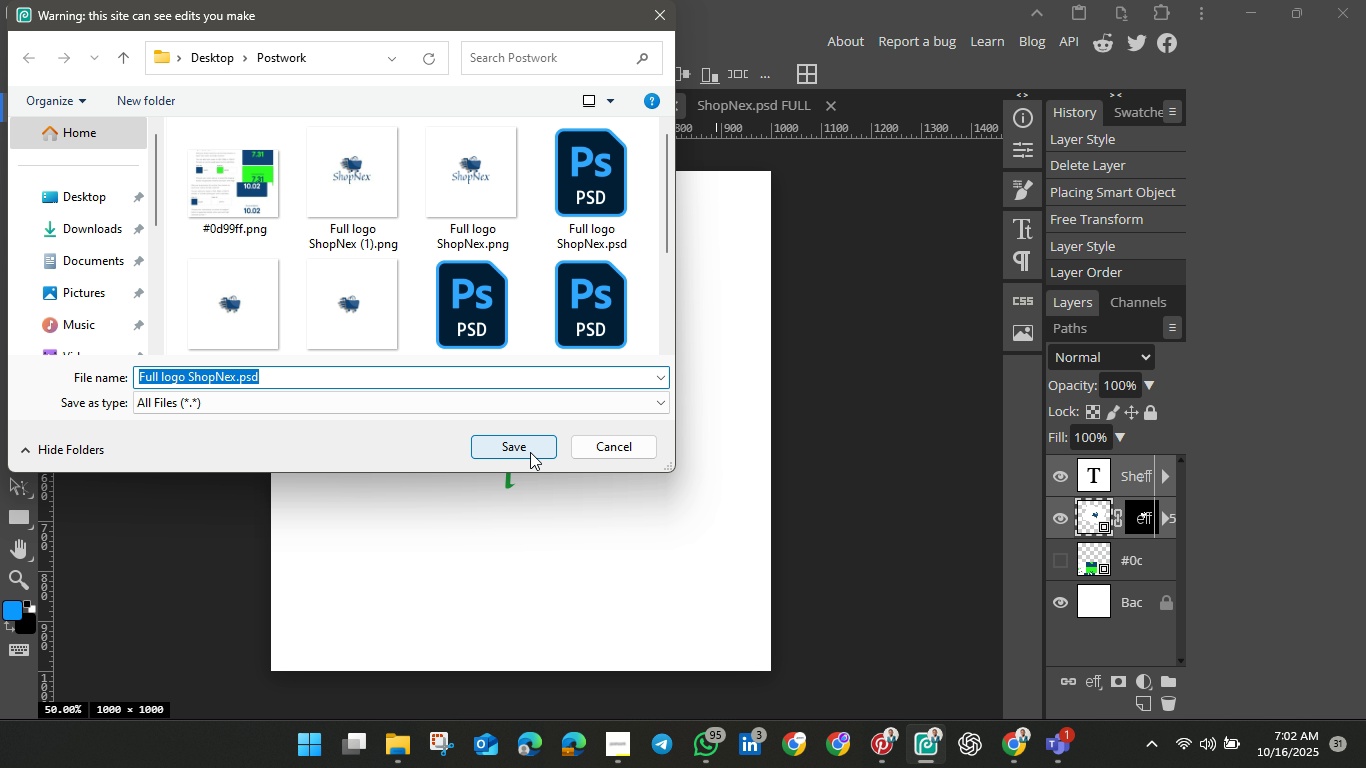 
left_click([530, 449])
 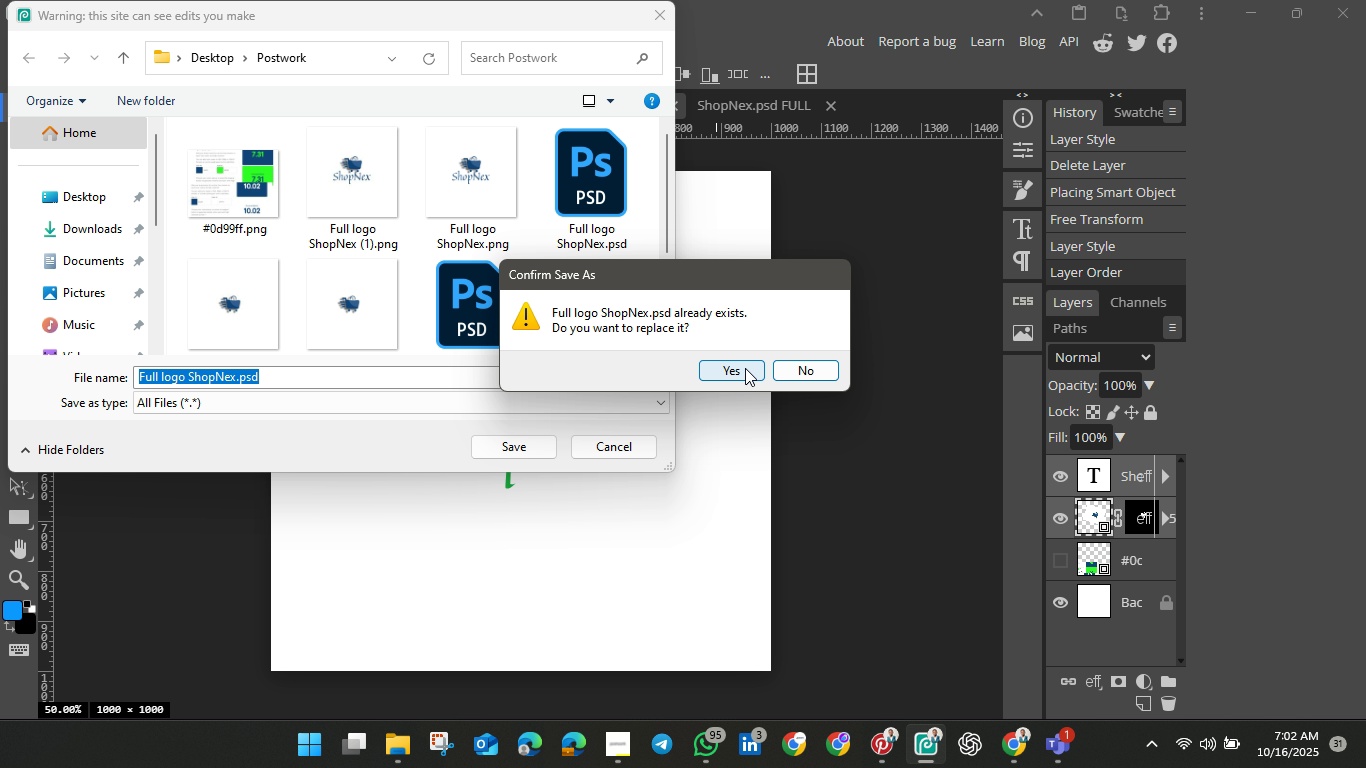 
left_click([745, 368])
 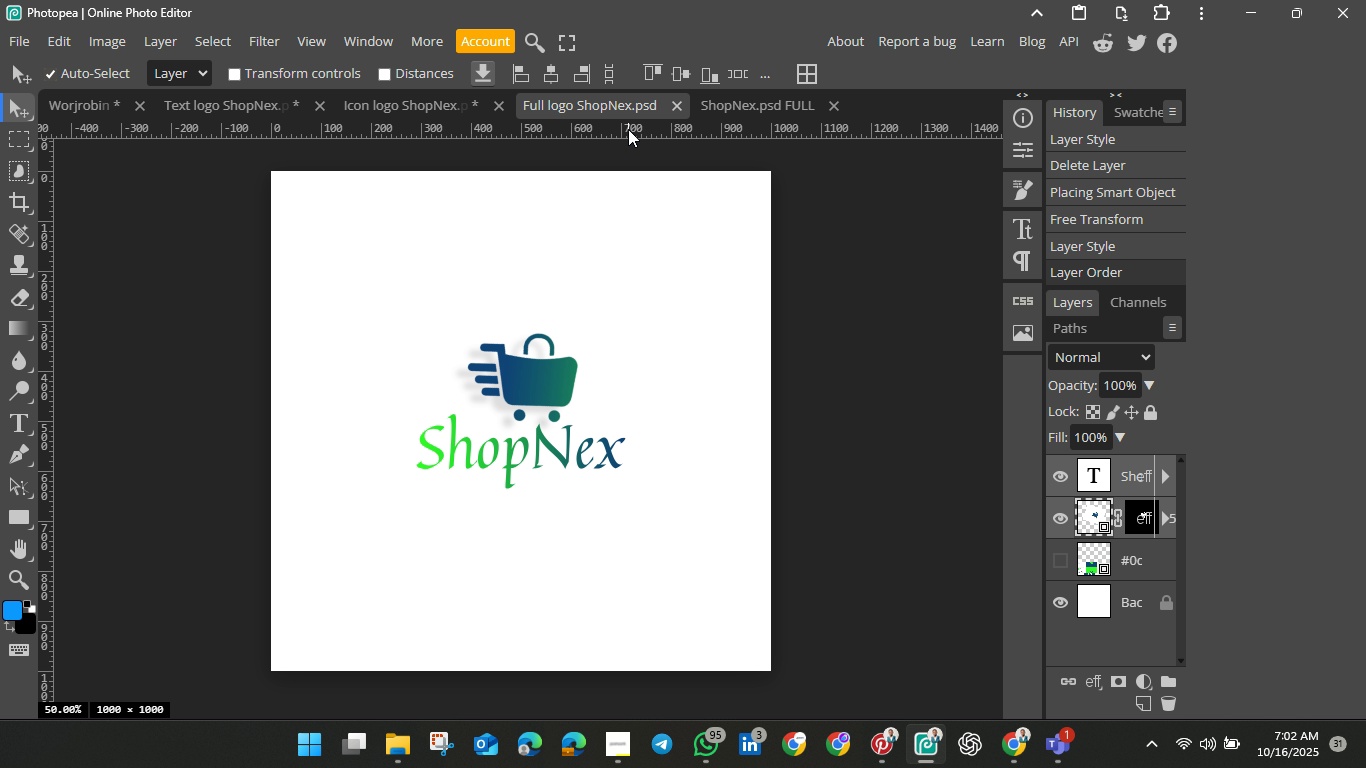 
left_click([675, 101])
 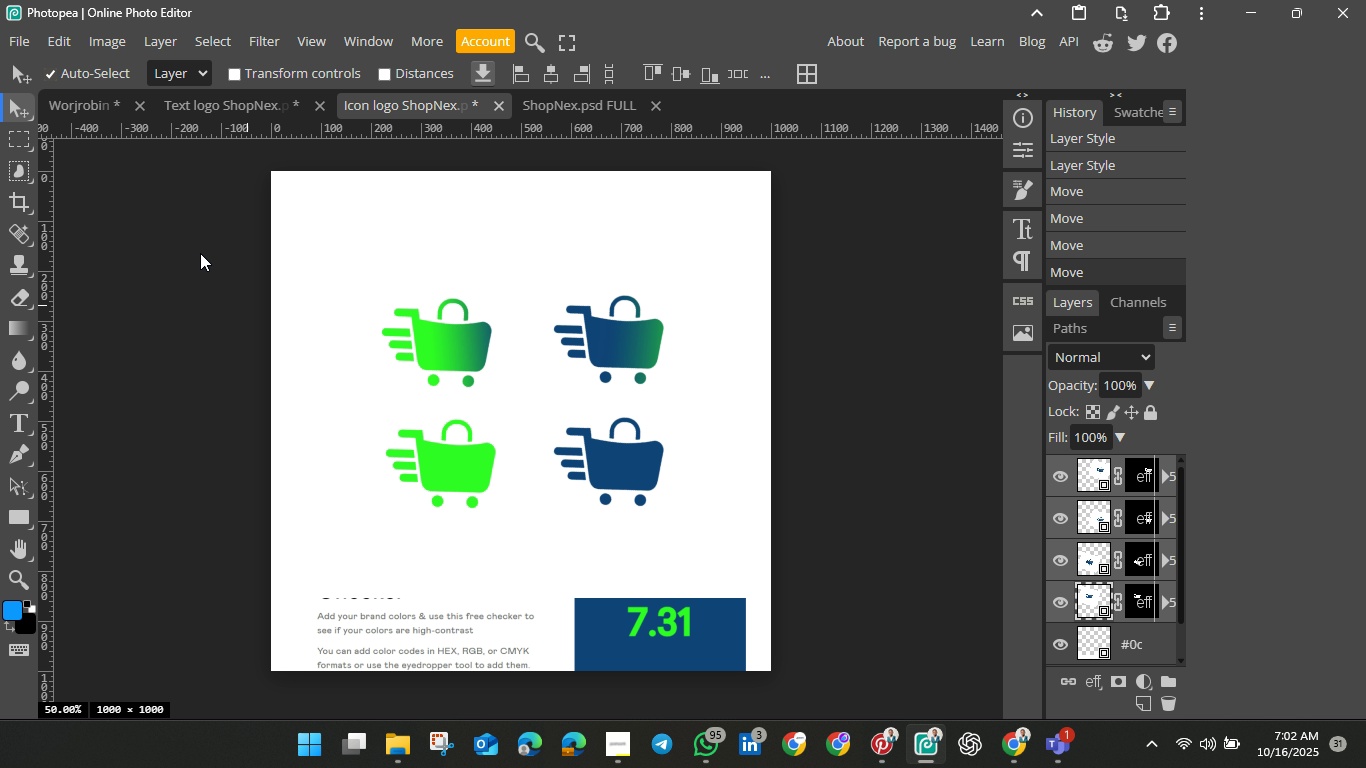 
left_click([23, 43])
 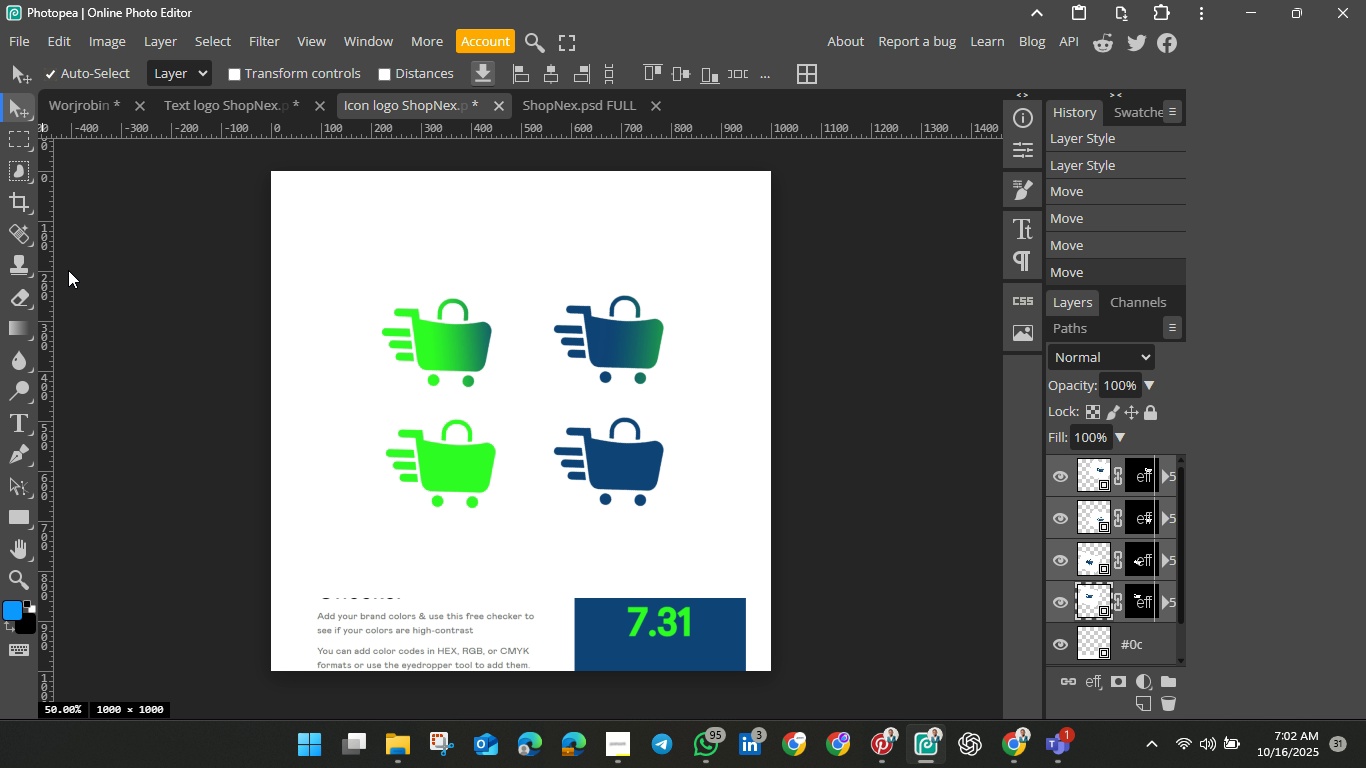 
left_click([68, 270])
 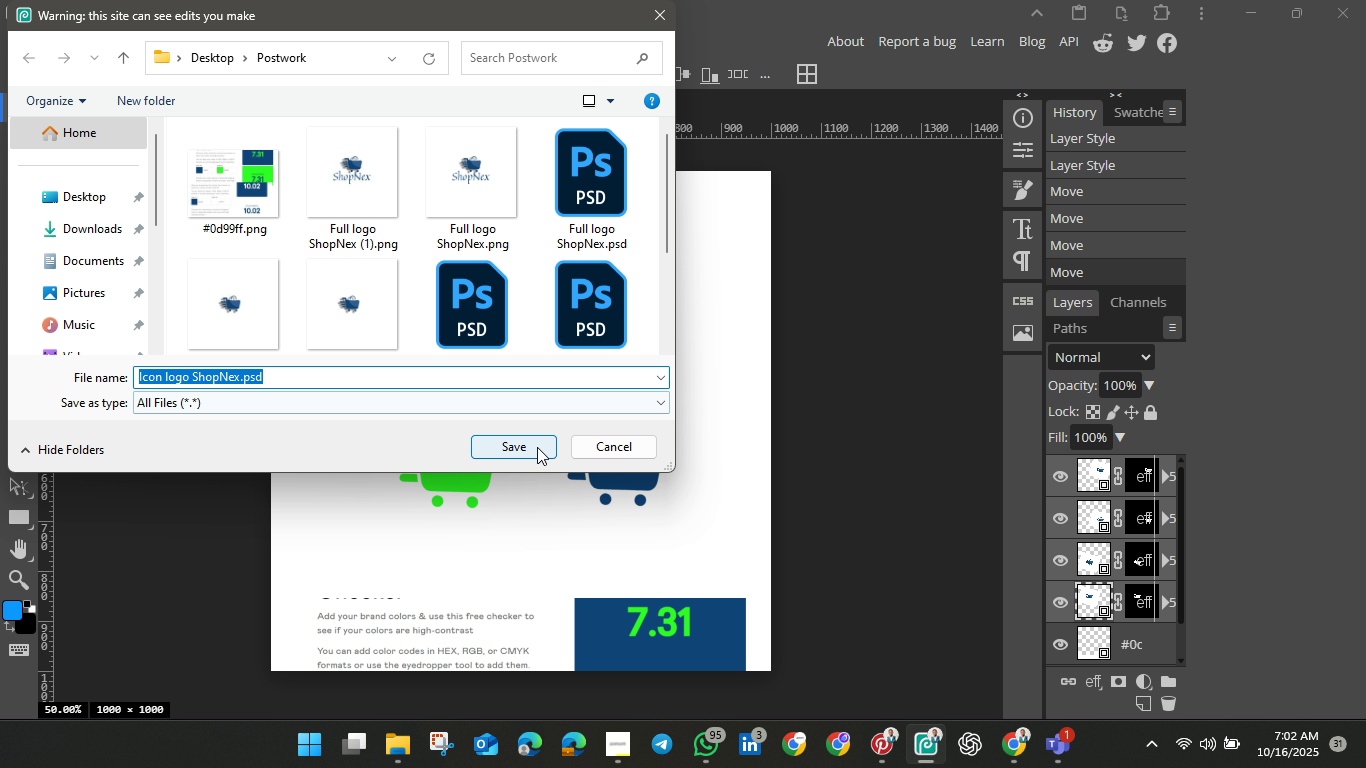 
left_click([541, 450])
 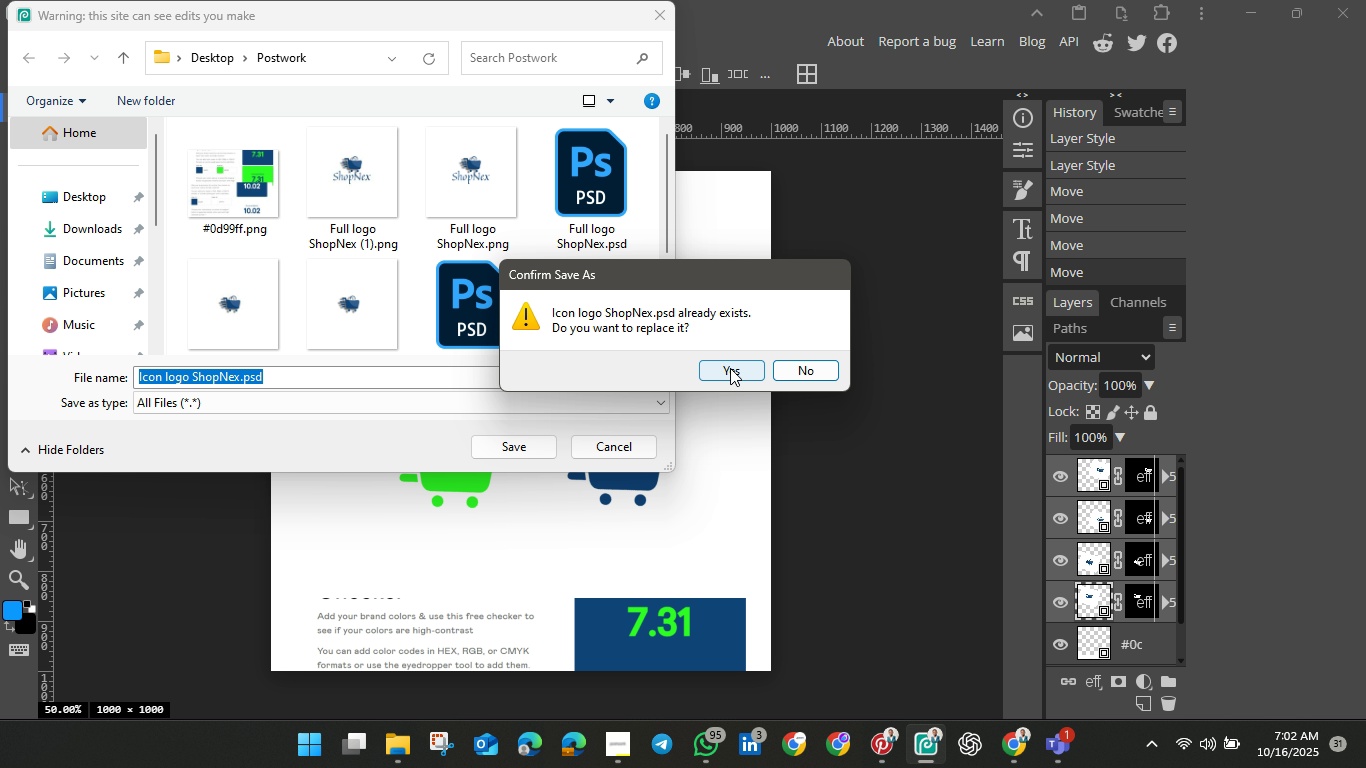 
left_click([730, 367])
 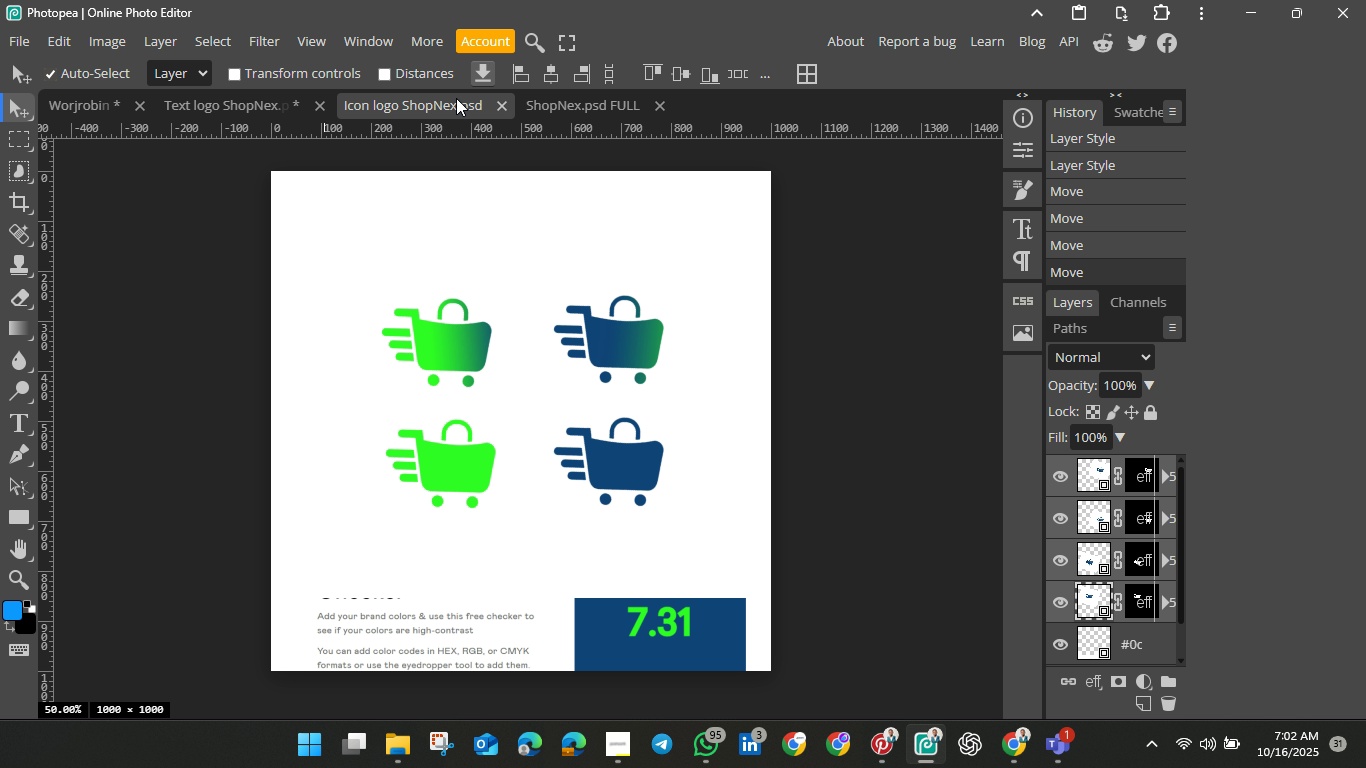 
left_click([500, 104])
 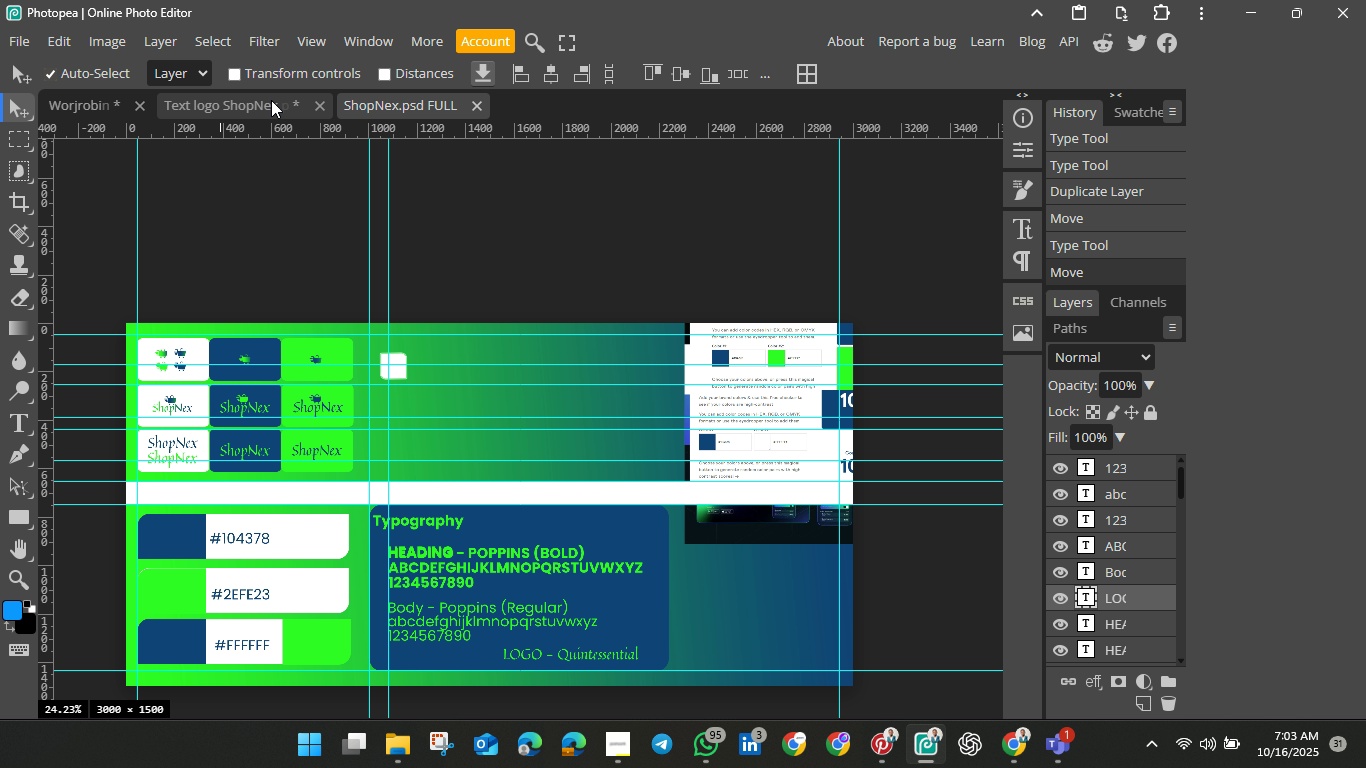 
left_click([271, 100])
 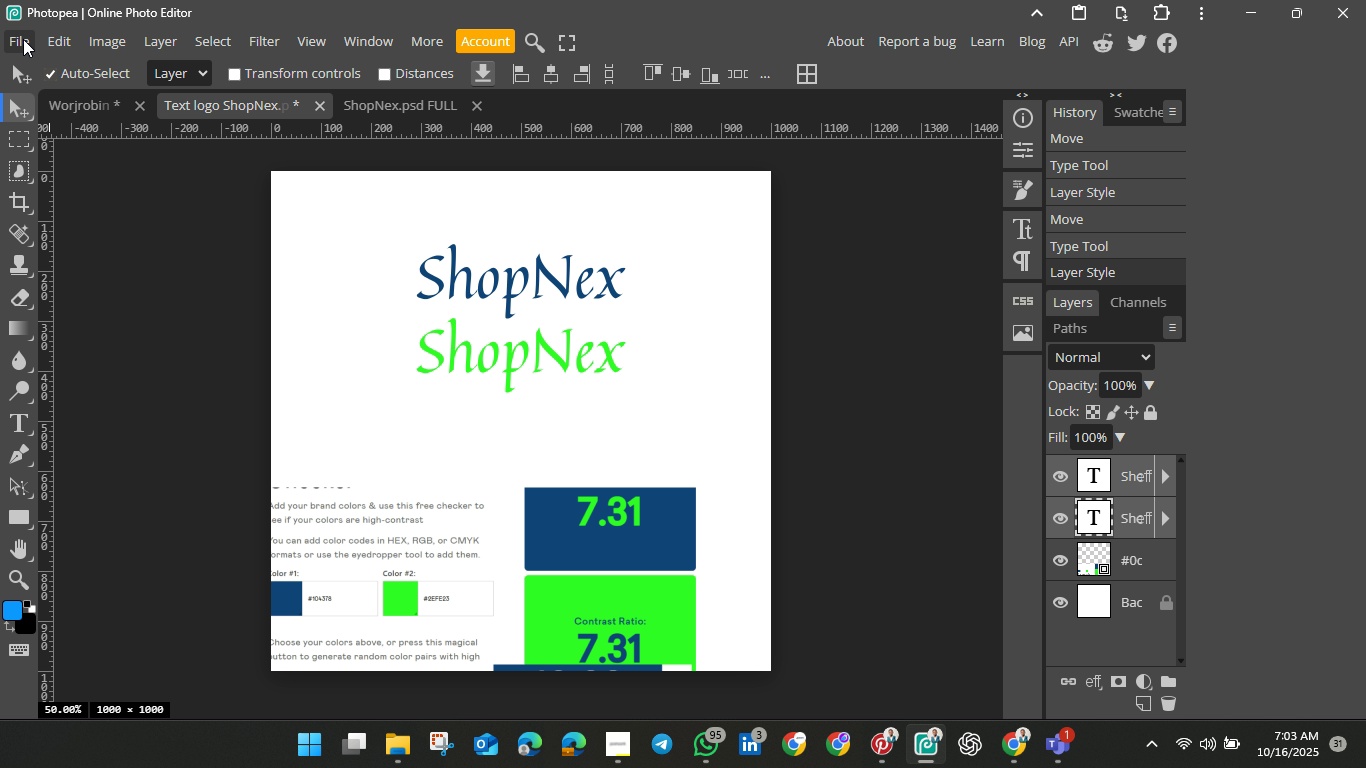 
left_click([18, 39])
 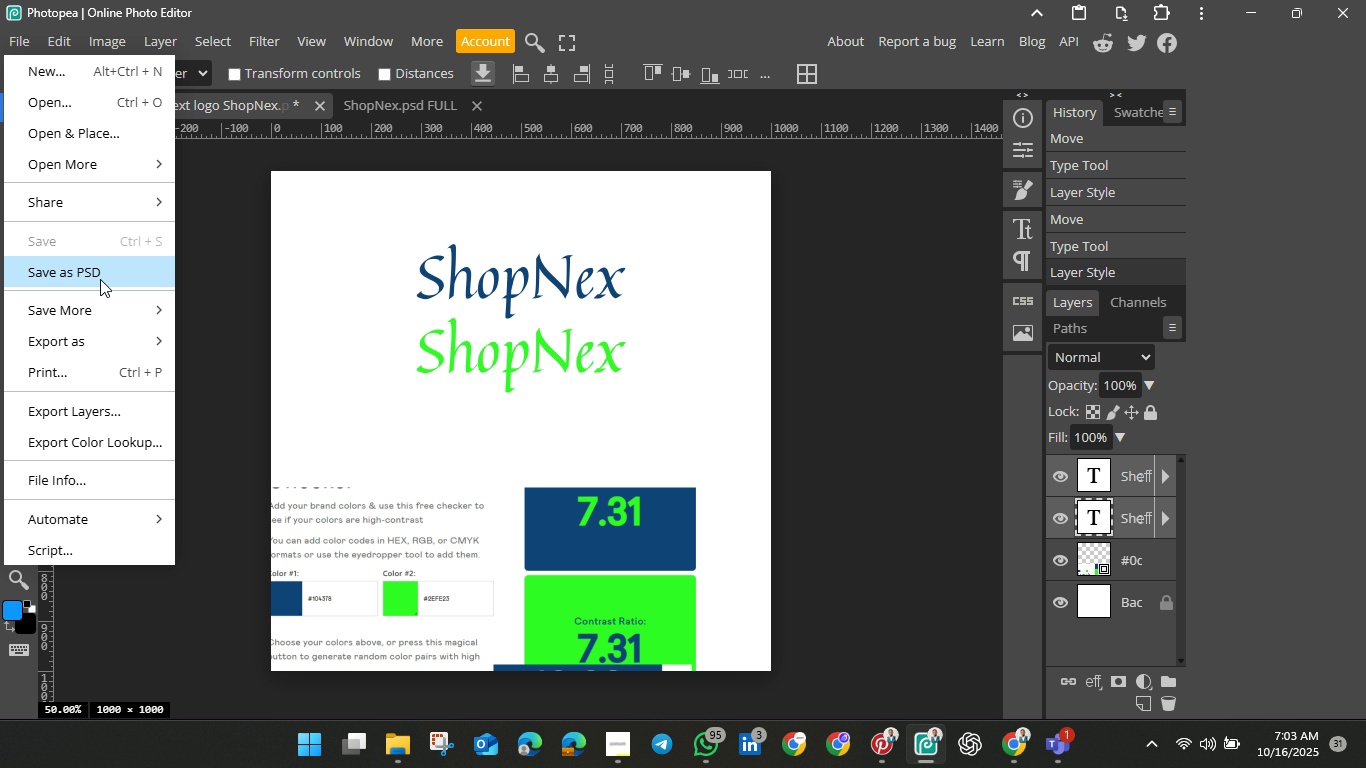 
left_click([100, 279])
 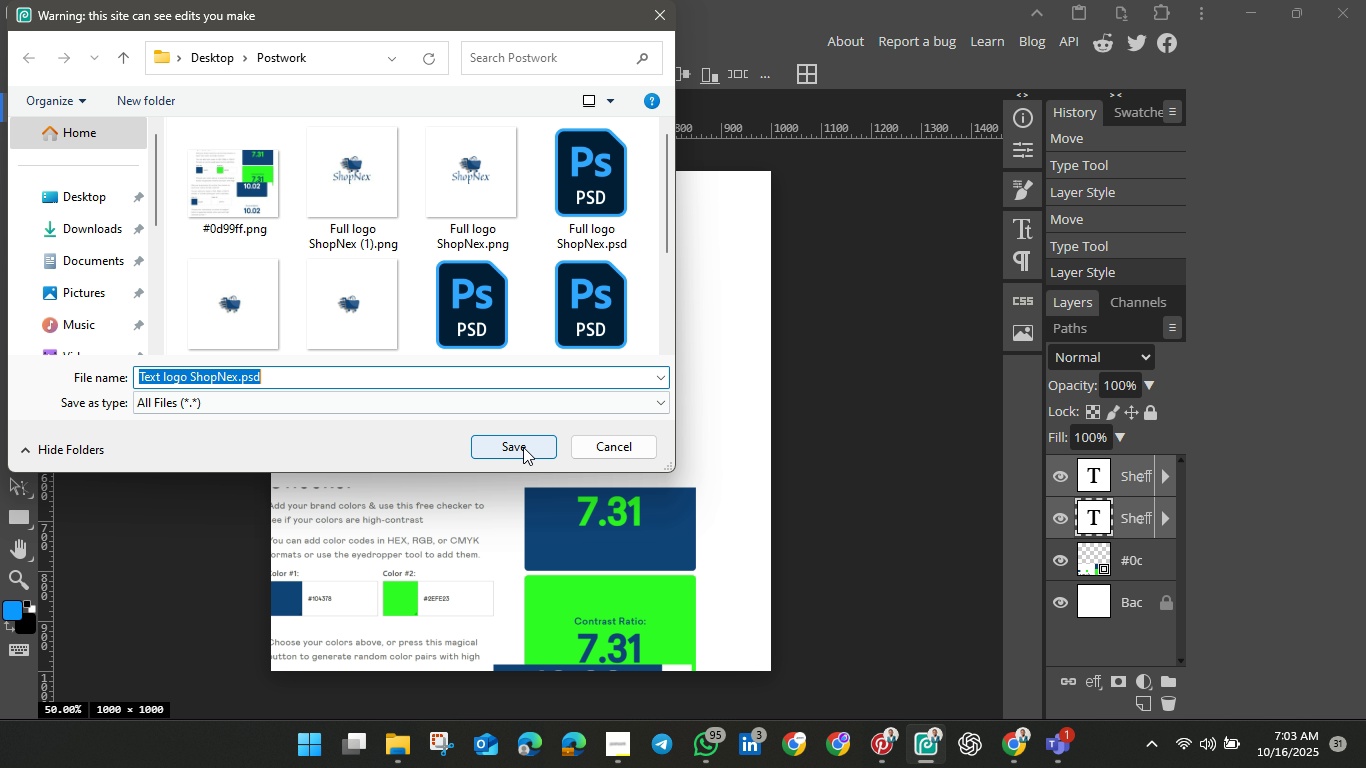 
left_click([526, 441])
 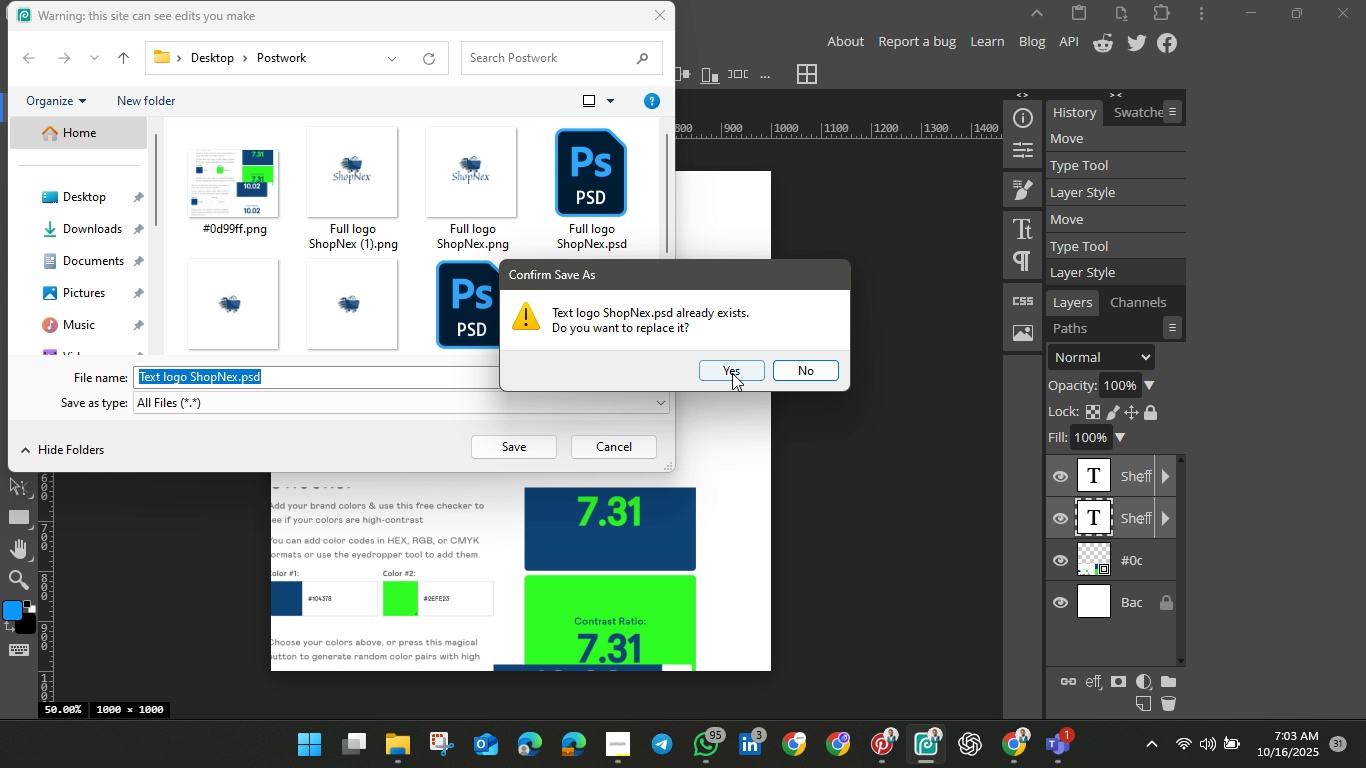 
left_click([732, 373])
 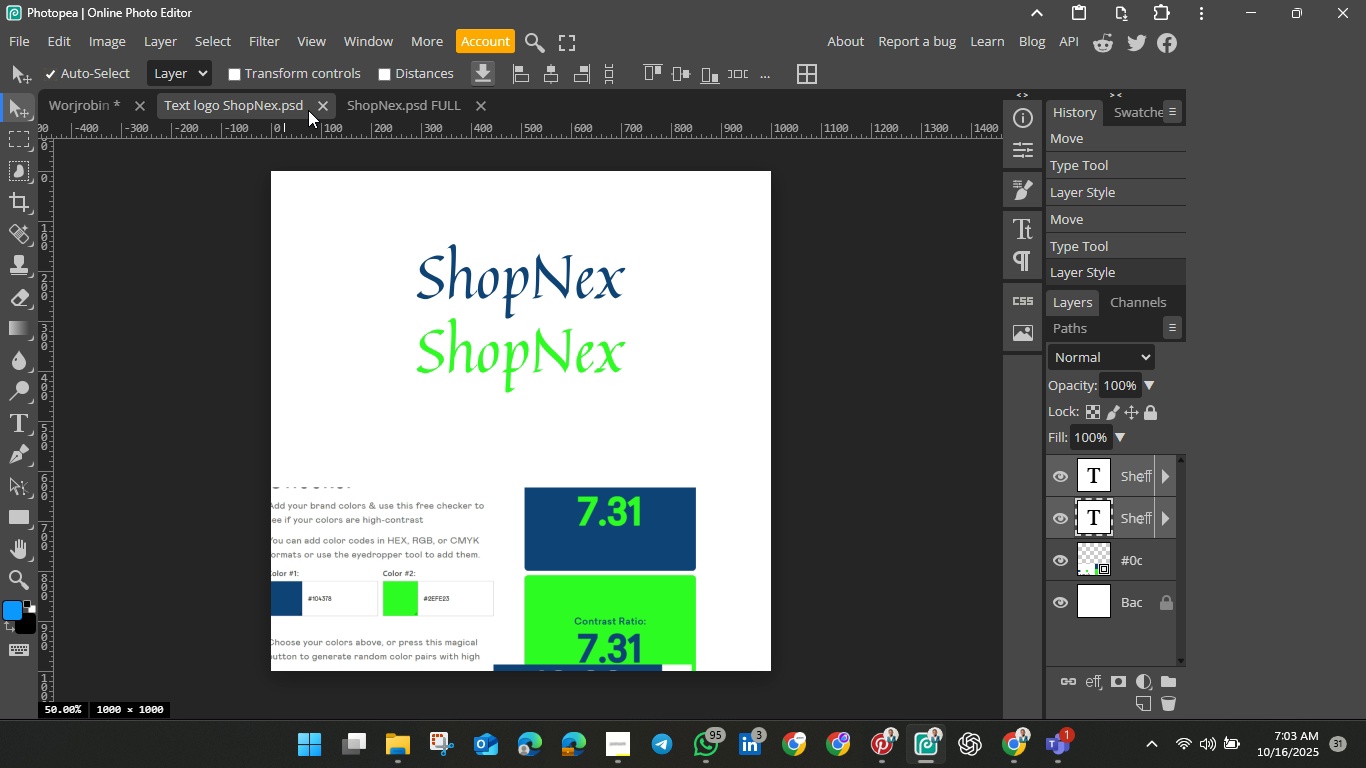 